 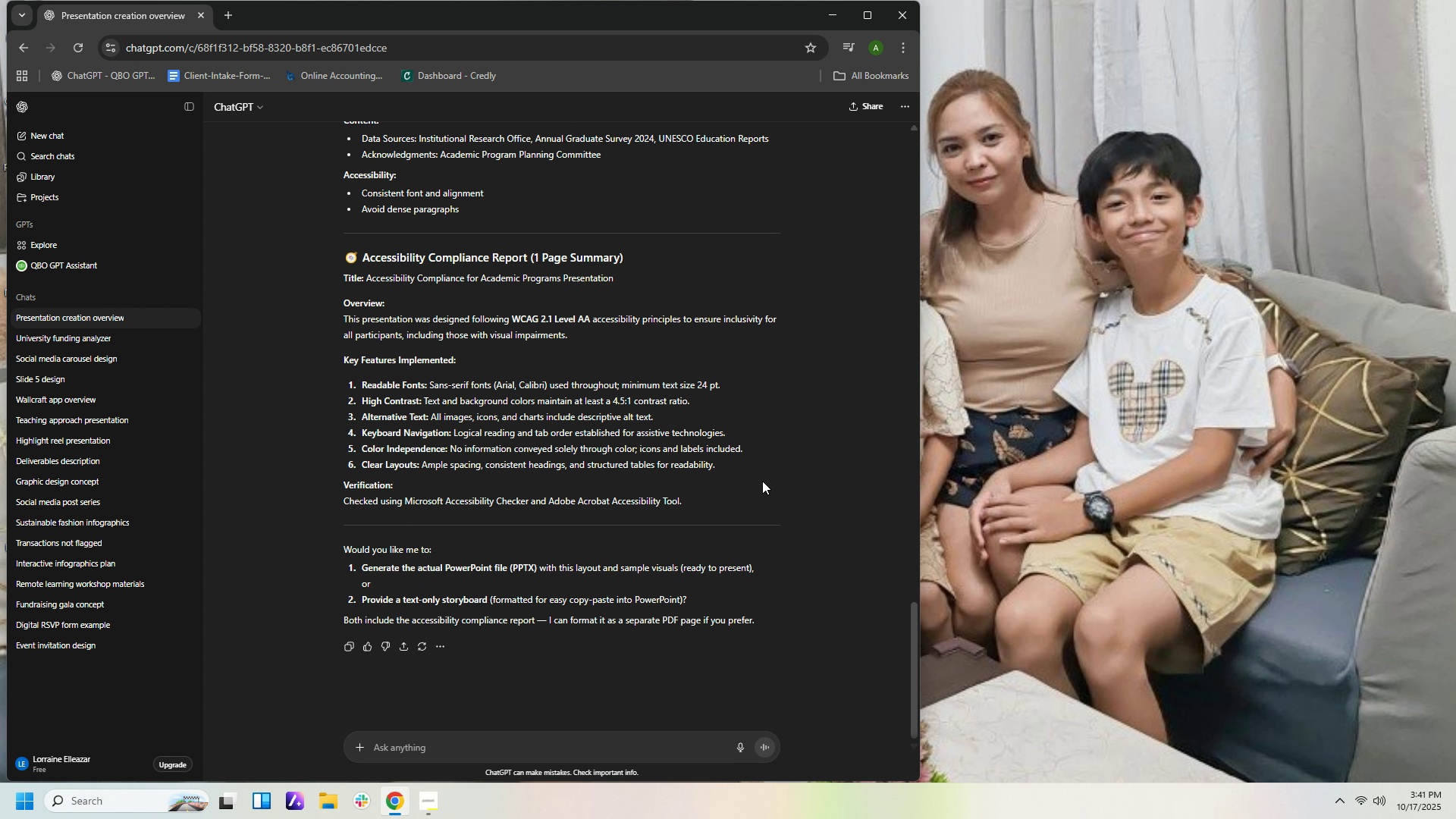 
scroll: coordinate [761, 471], scroll_direction: down, amount: 3.0
 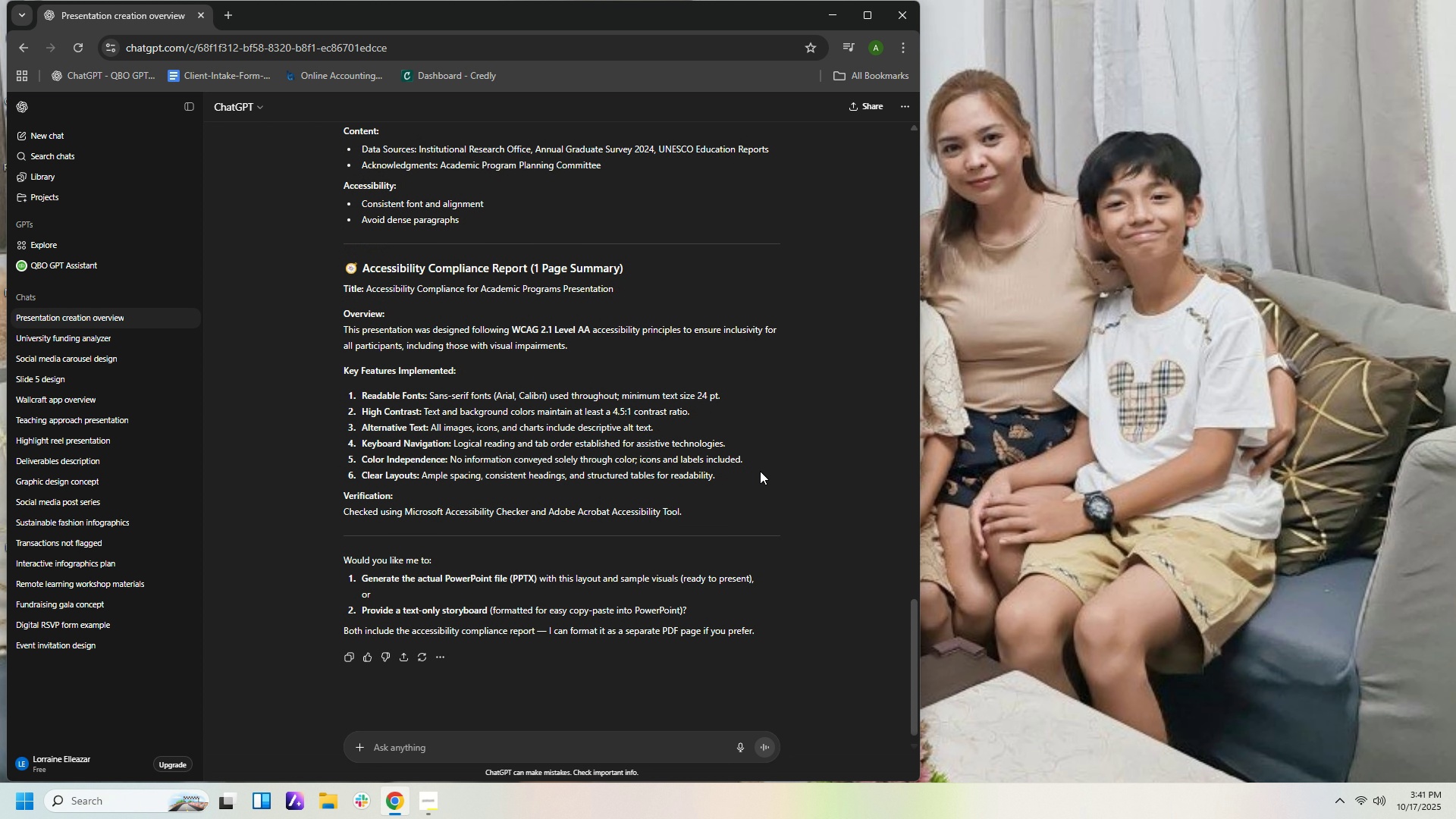 
scroll: coordinate [747, 399], scroll_direction: up, amount: 55.0
 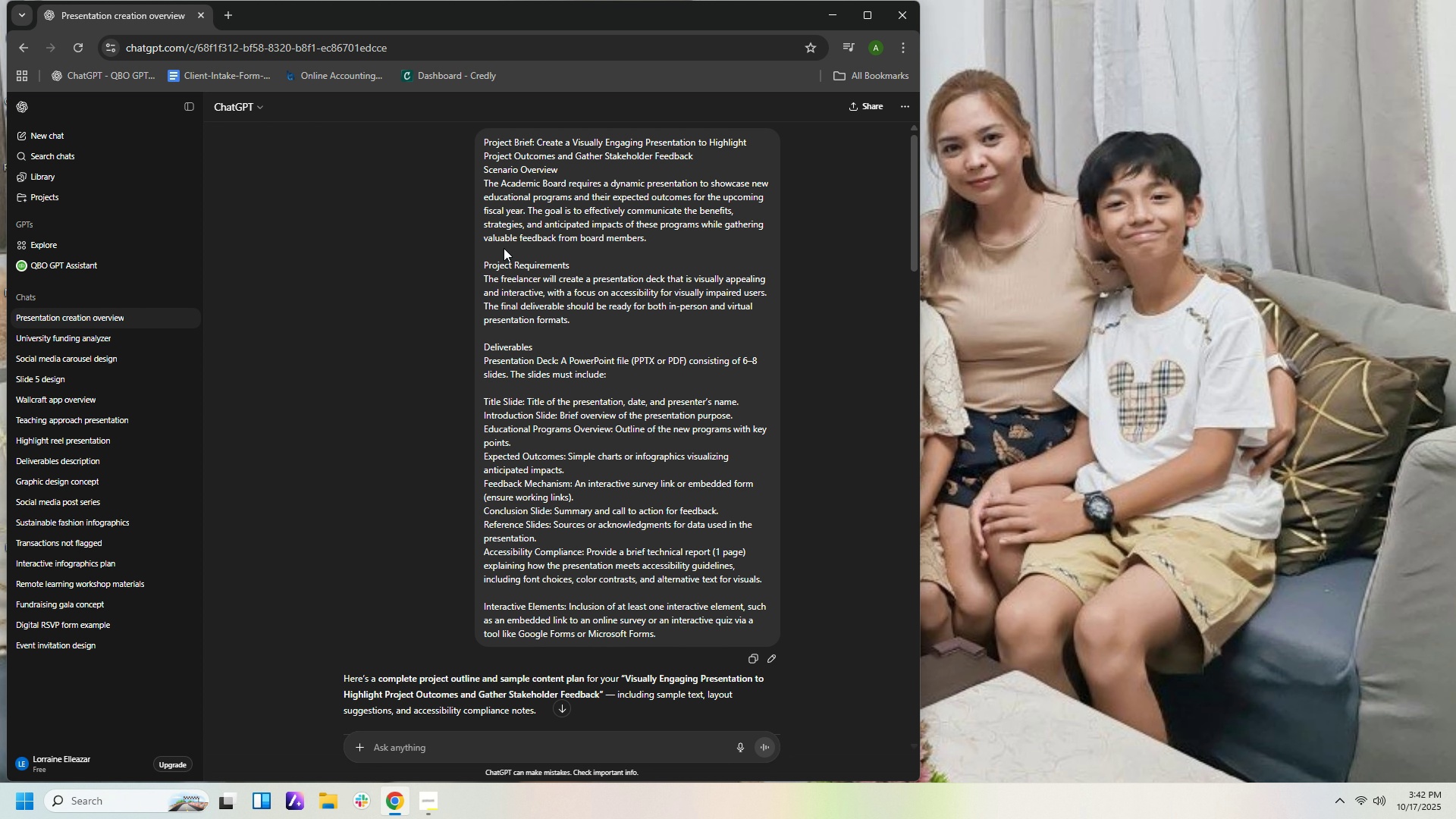 
wait(9.53)
 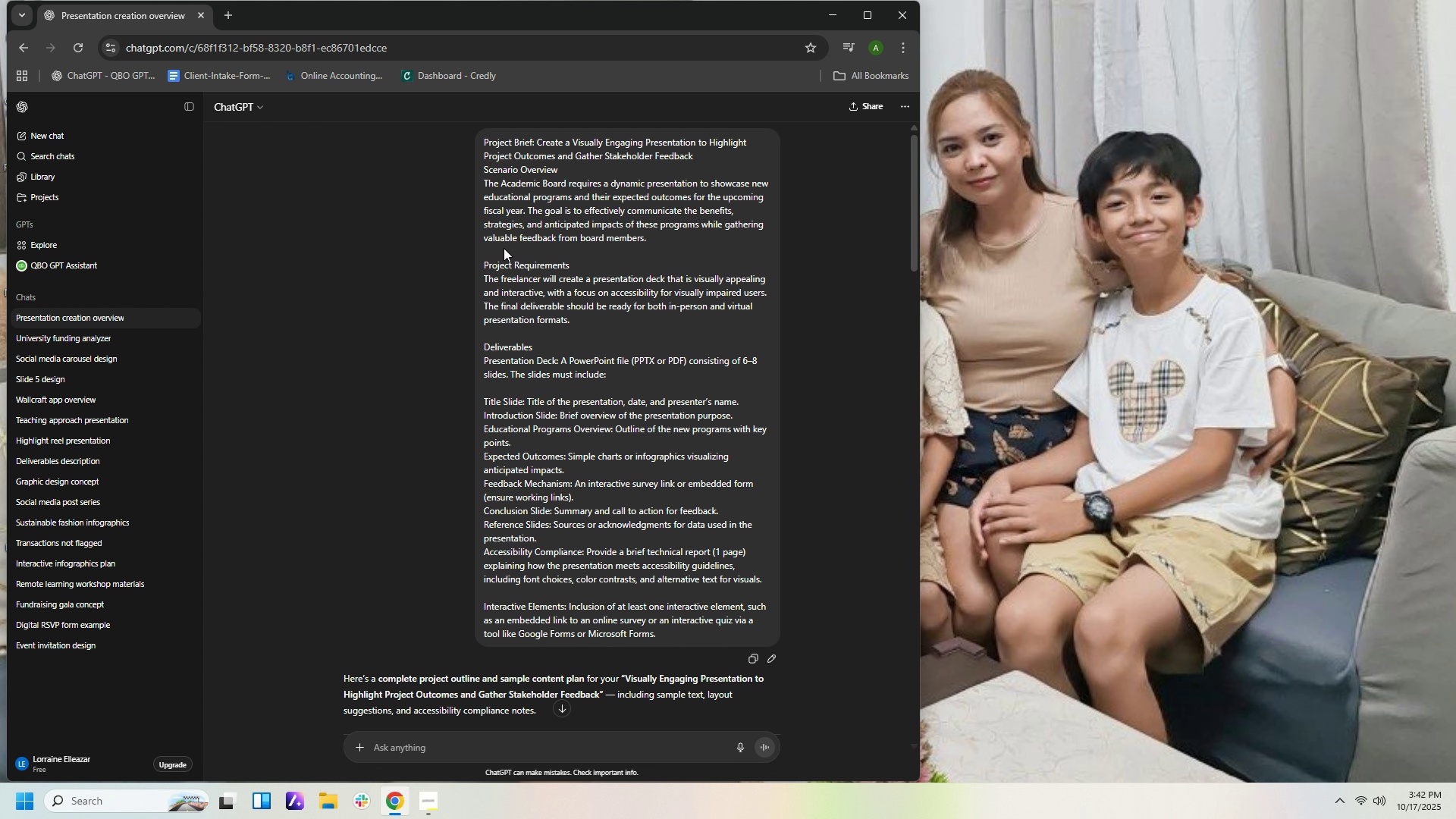 
scroll: coordinate [632, 327], scroll_direction: down, amount: 3.0
 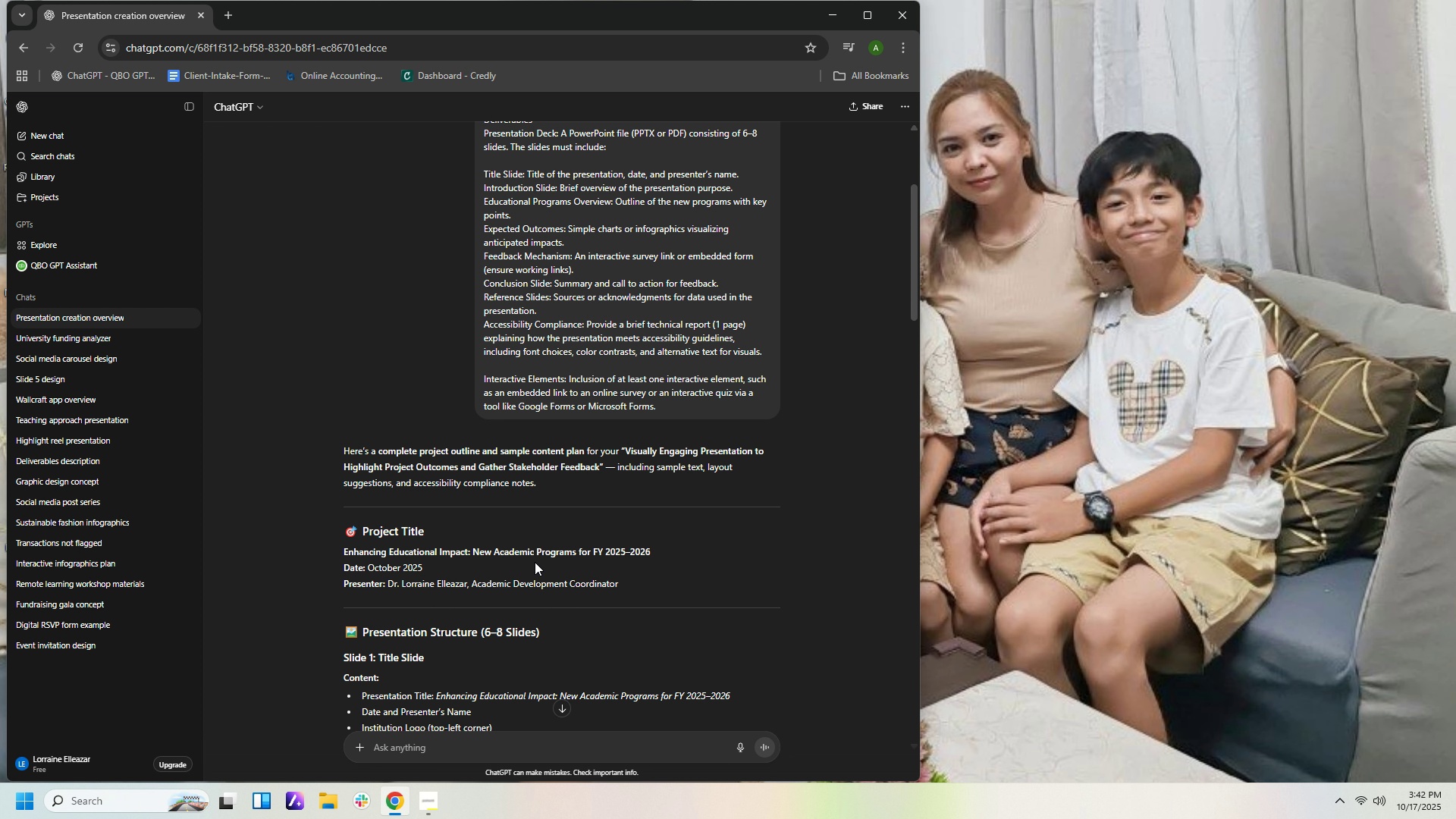 
wait(17.25)
 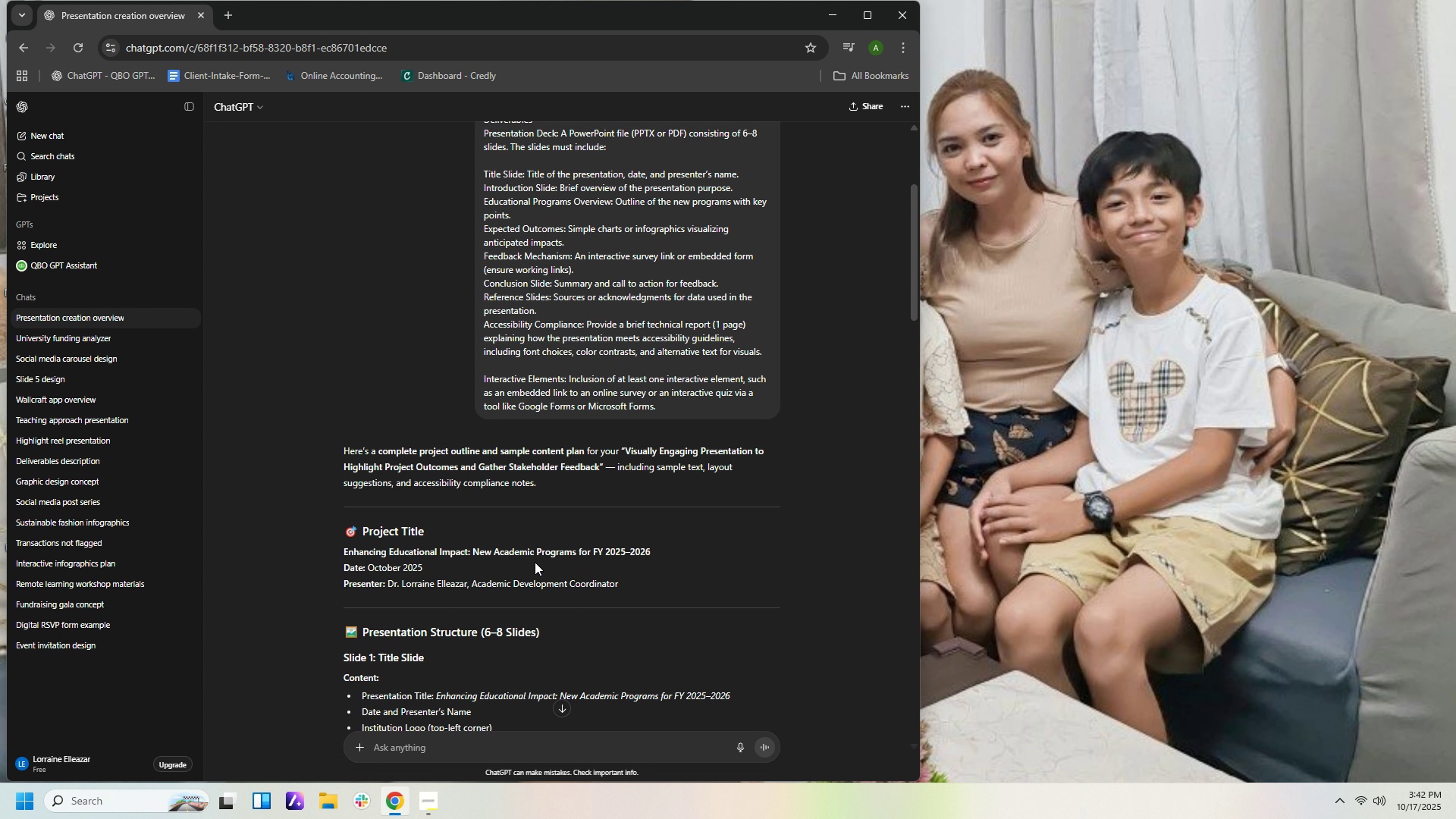 
scroll: coordinate [532, 623], scroll_direction: down, amount: 3.0
 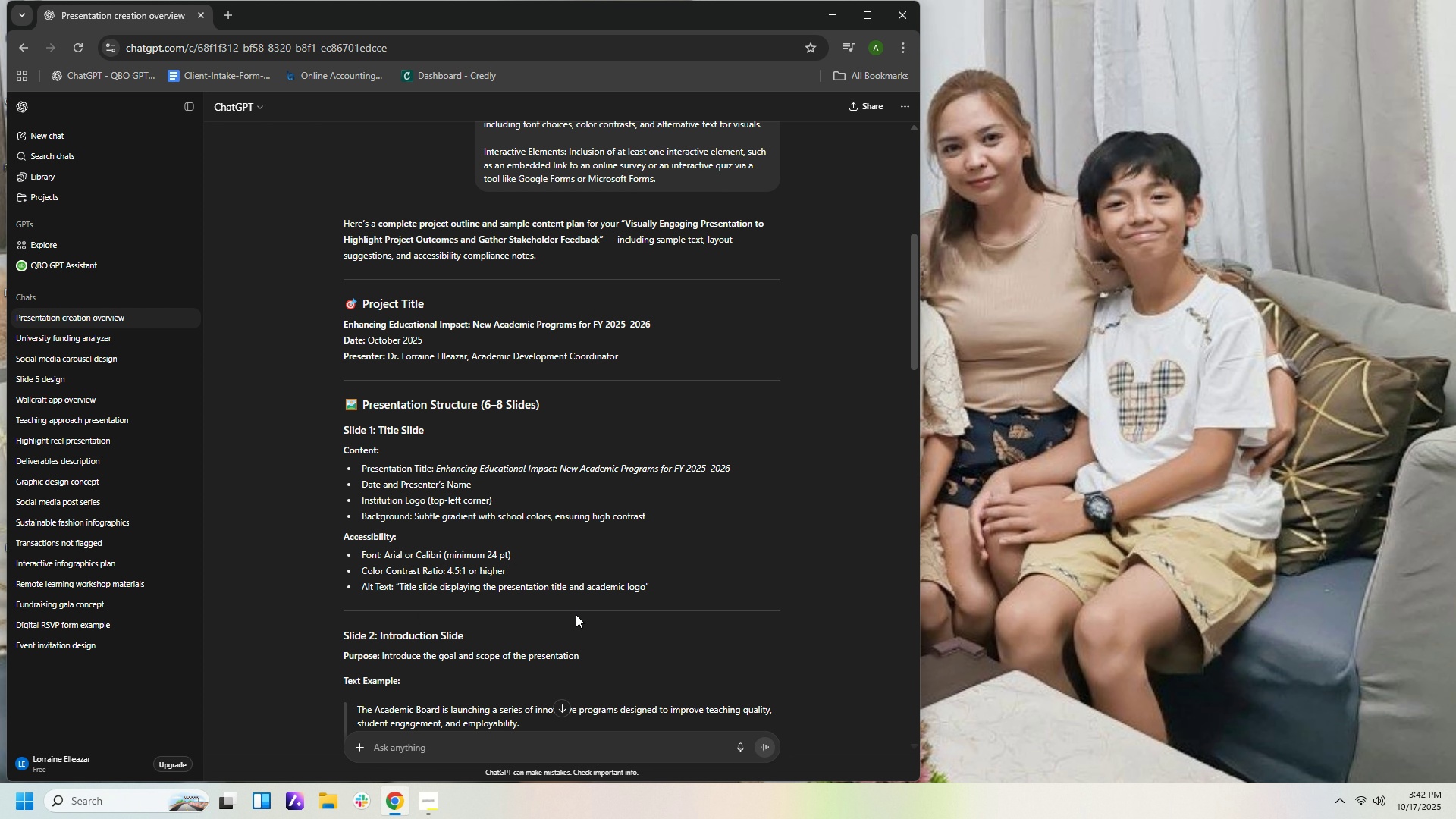 
wait(13.19)
 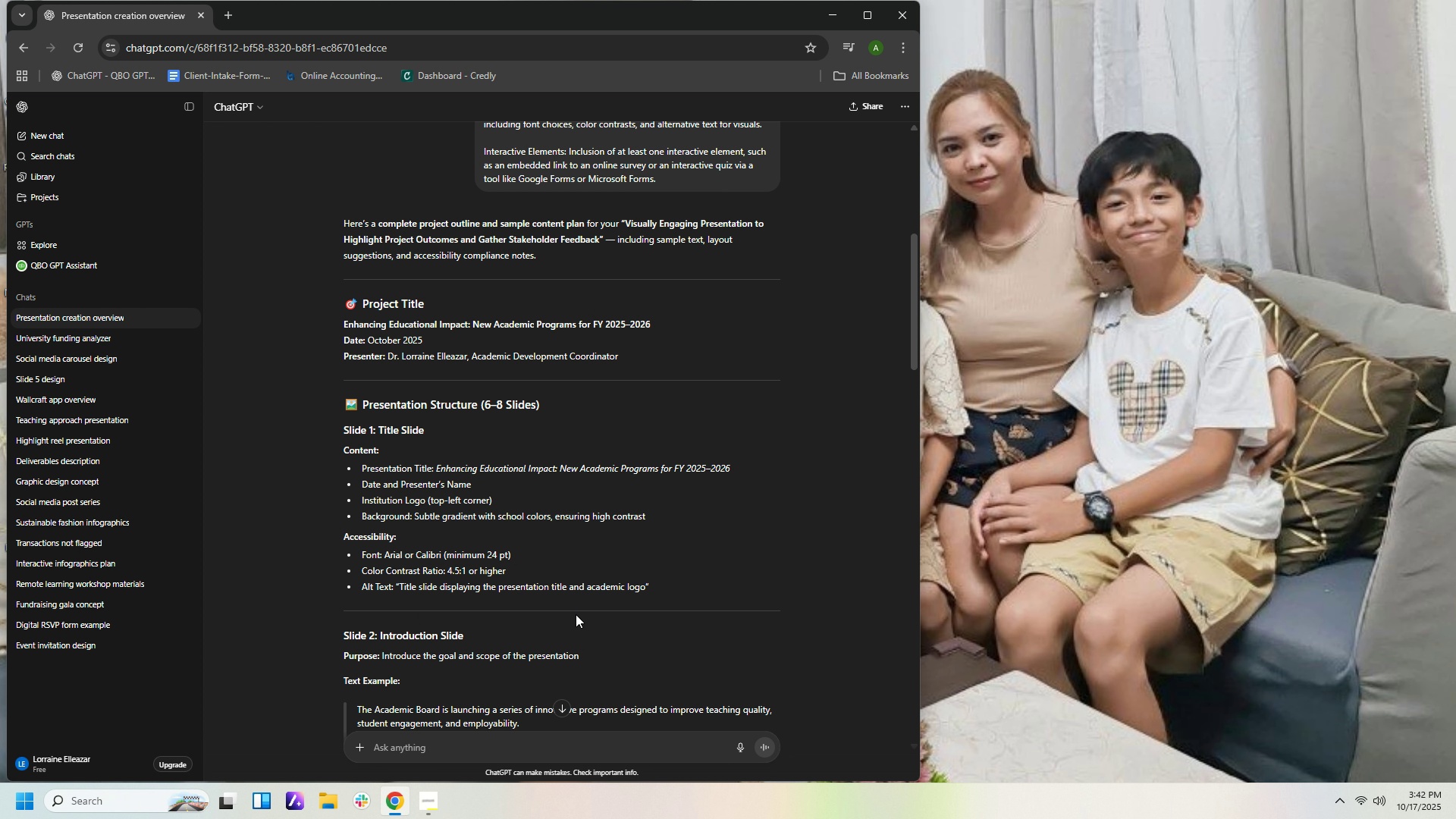 
scroll: coordinate [518, 608], scroll_direction: down, amount: 1.0
 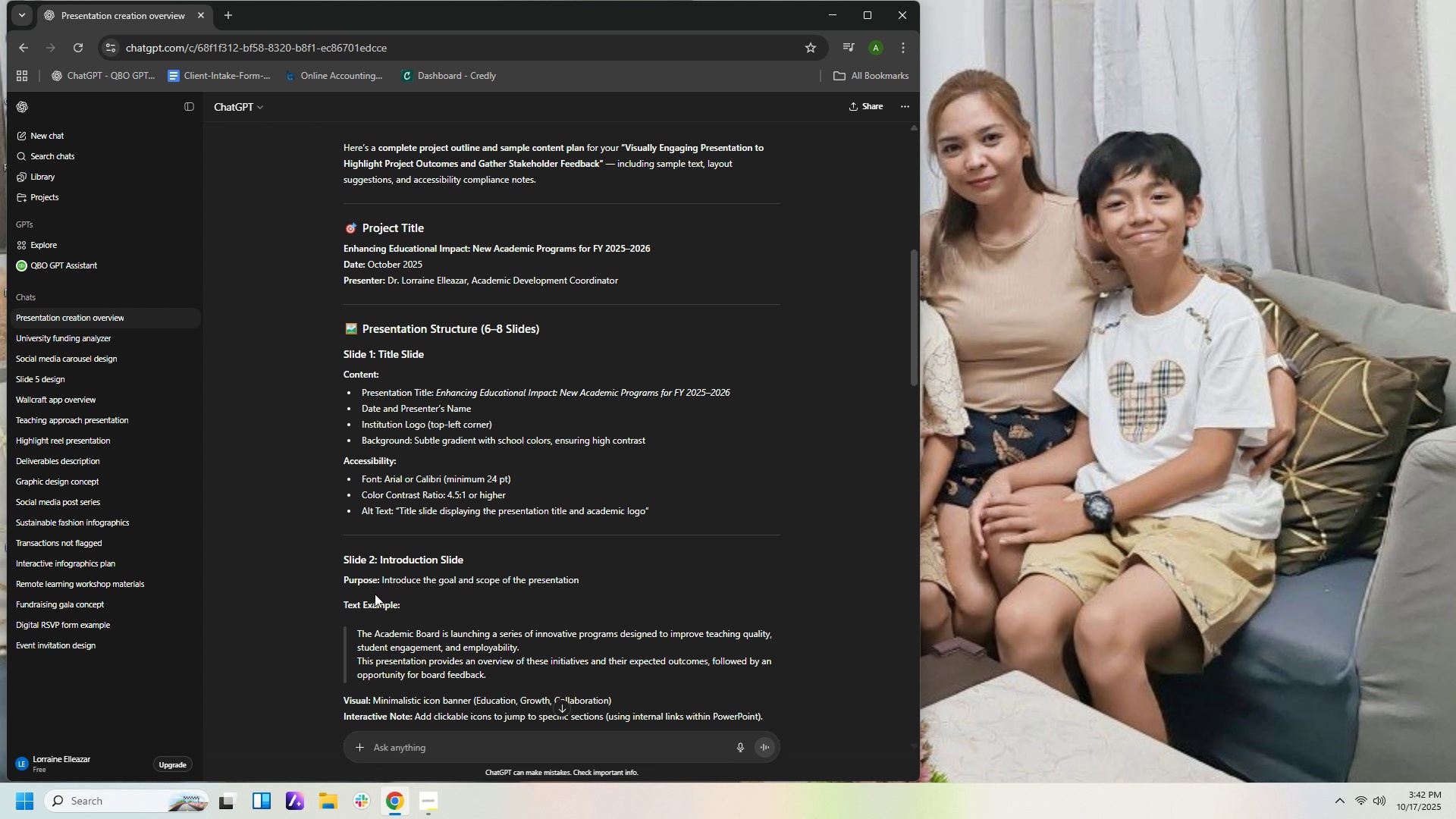 
wait(7.84)
 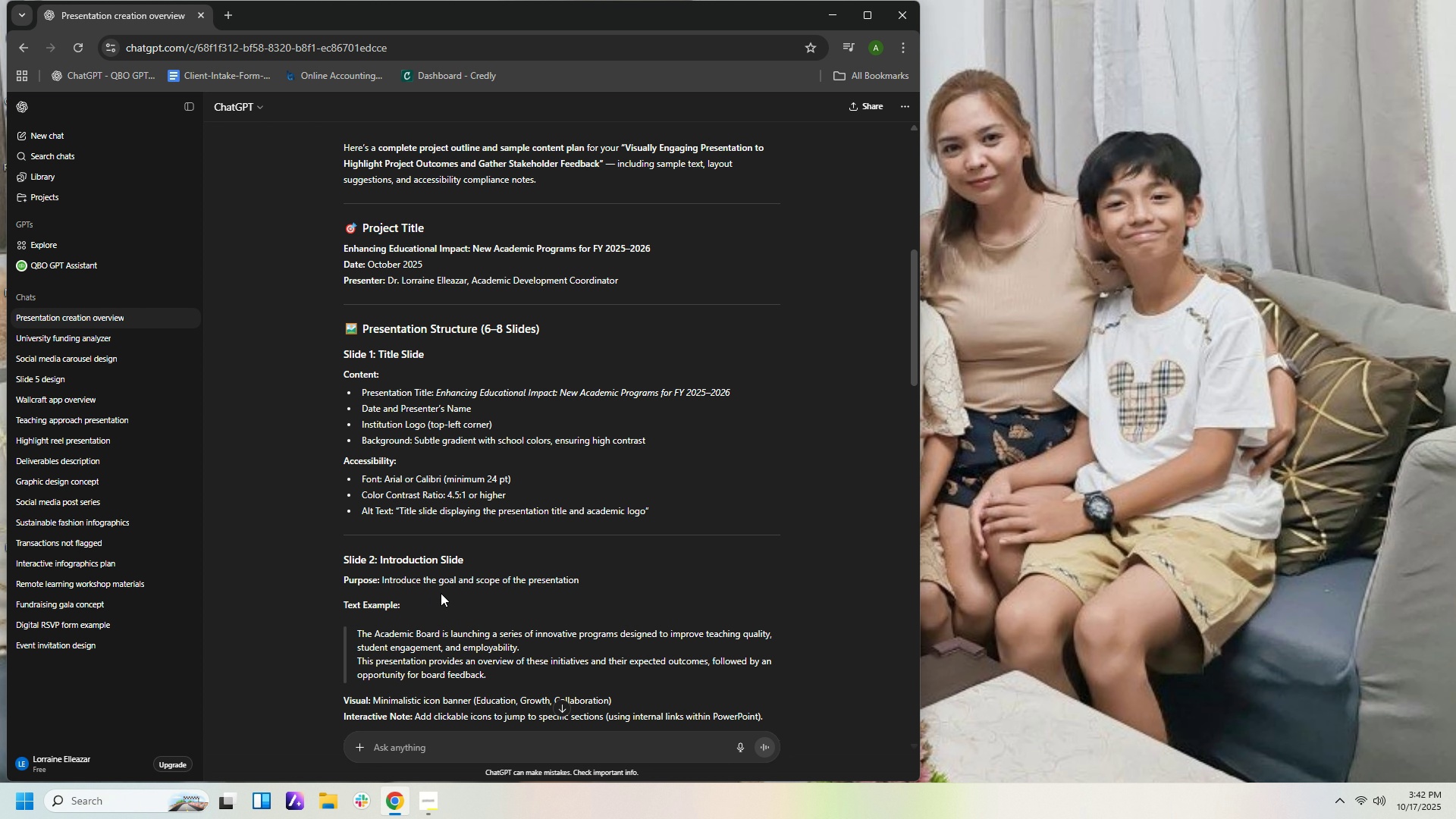 
scroll: coordinate [548, 573], scroll_direction: down, amount: 4.0
 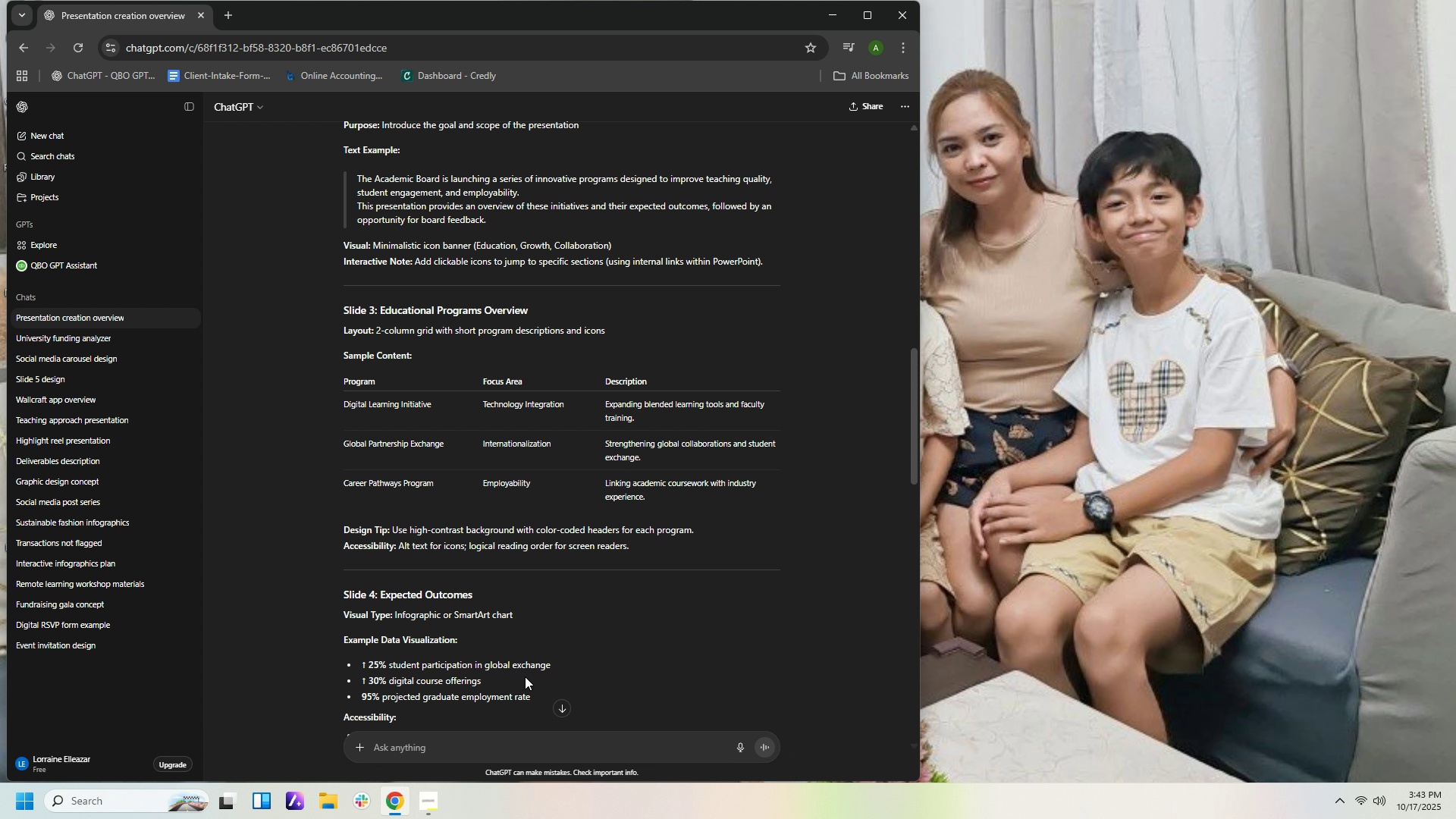 
wait(43.59)
 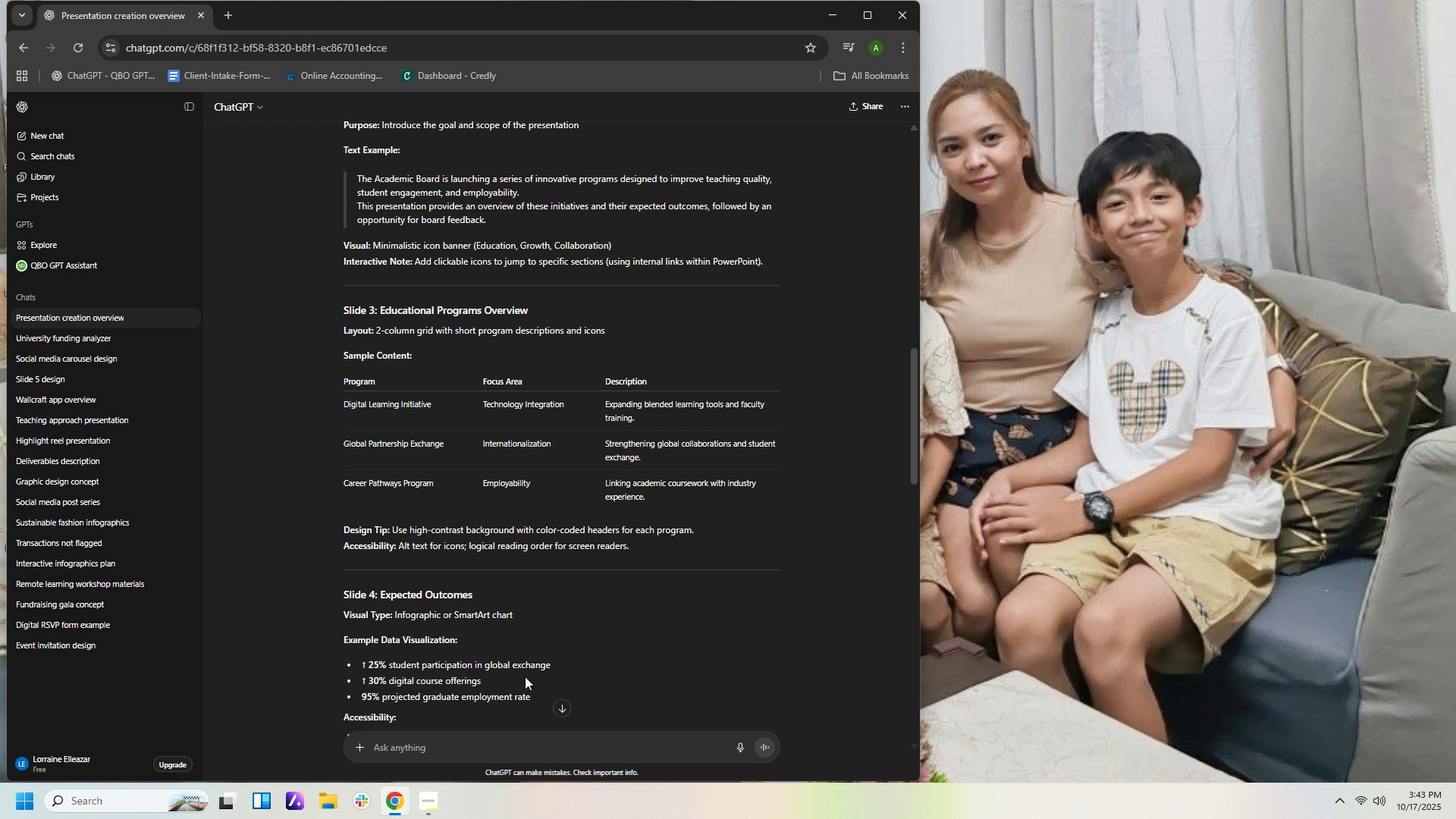 
scroll: coordinate [697, 441], scroll_direction: up, amount: 2.0
 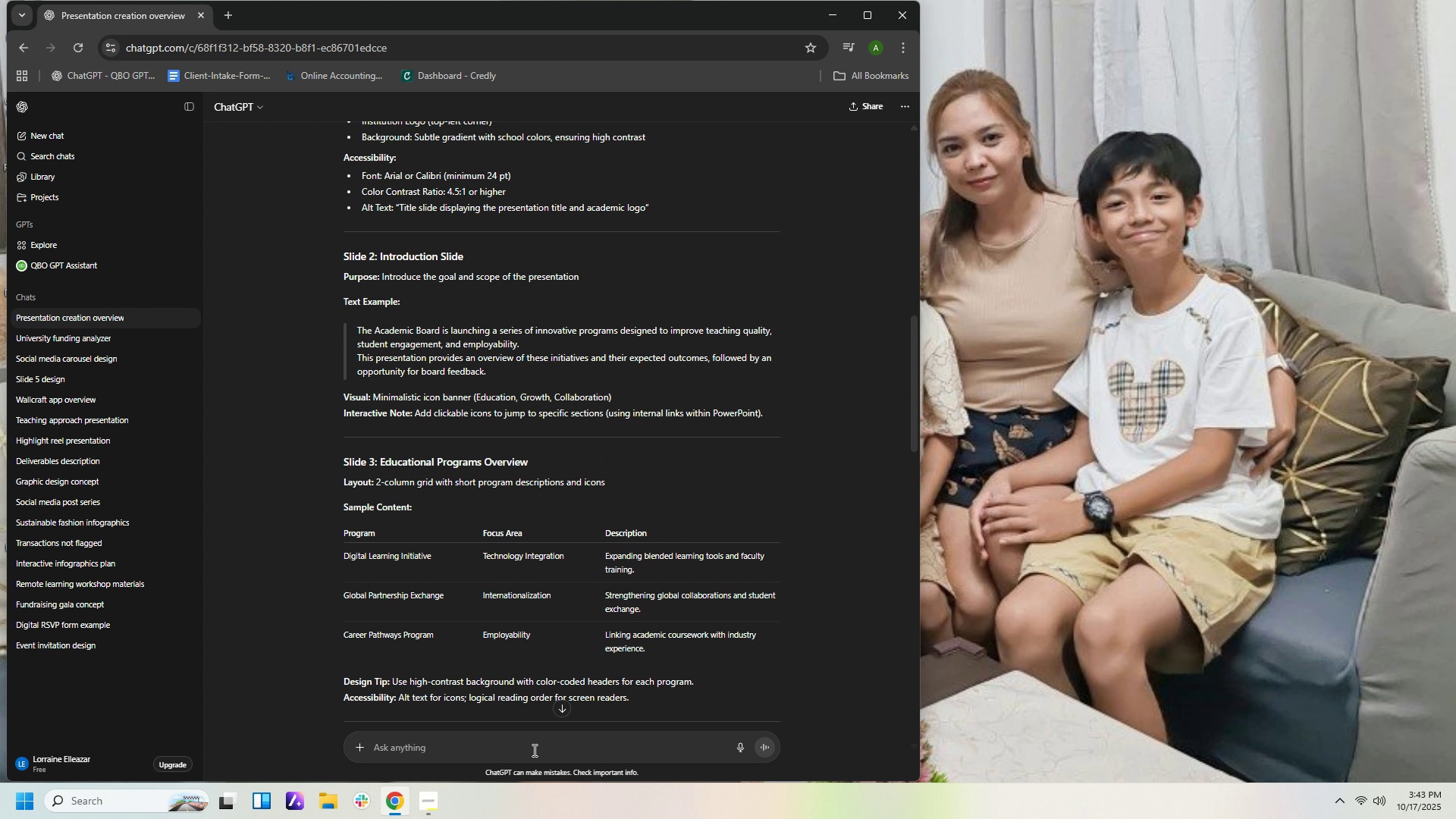 
type(slide 1 sample mocj)
key(Backspace)
key(Backspace)
type(ck iu)
key(Backspace)
type(p)
 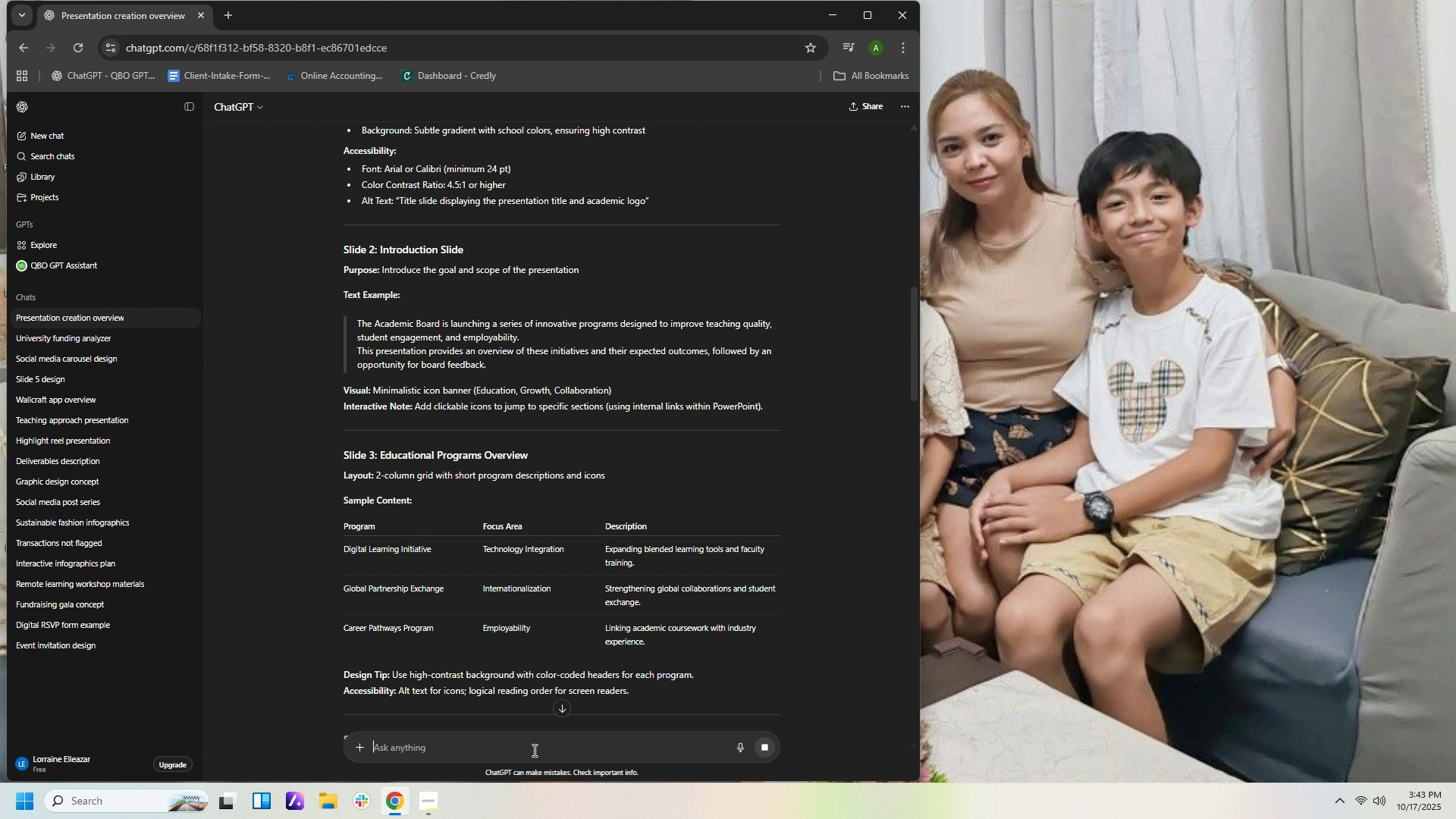 
key(Enter)
 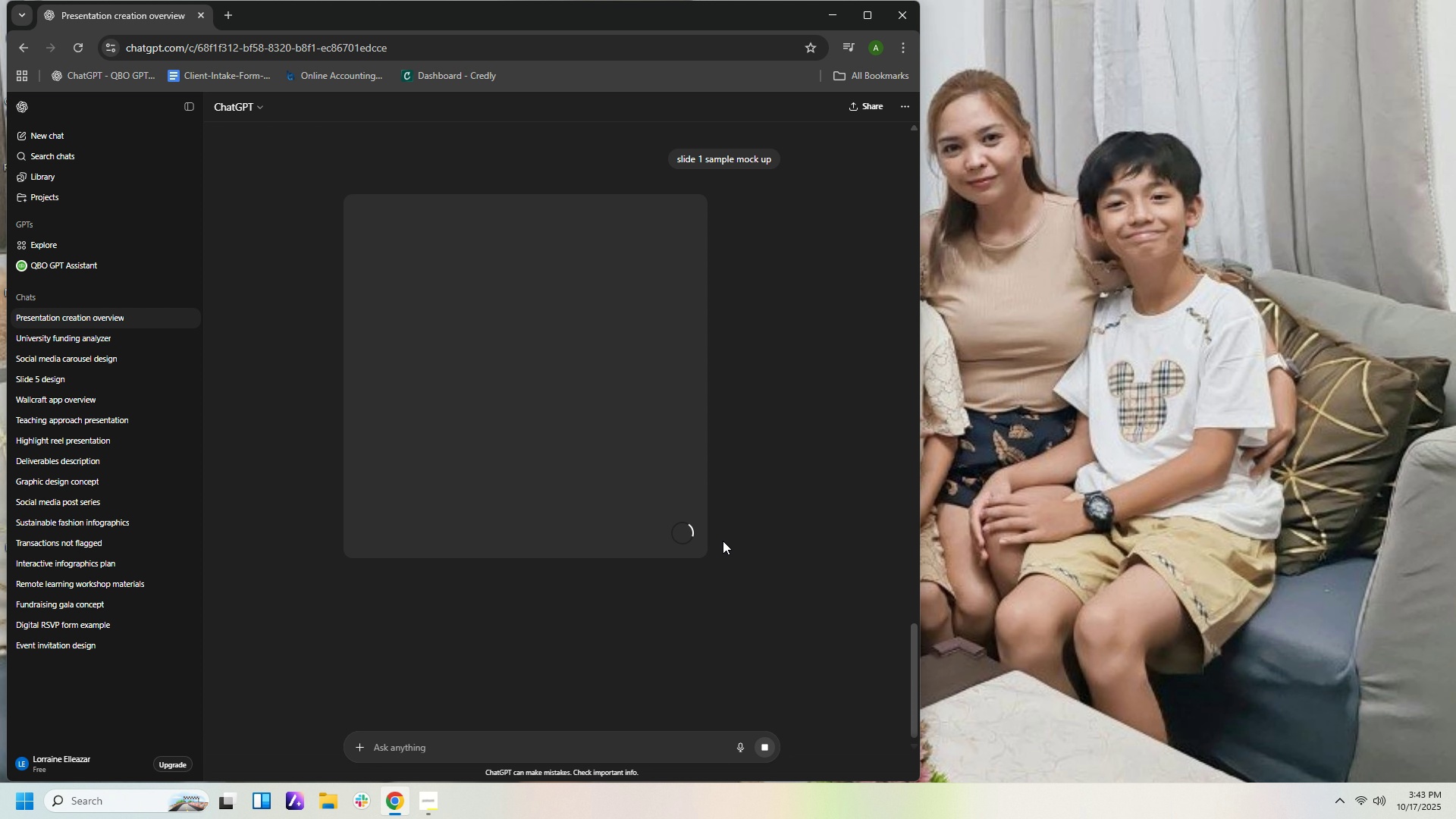 
wait(13.04)
 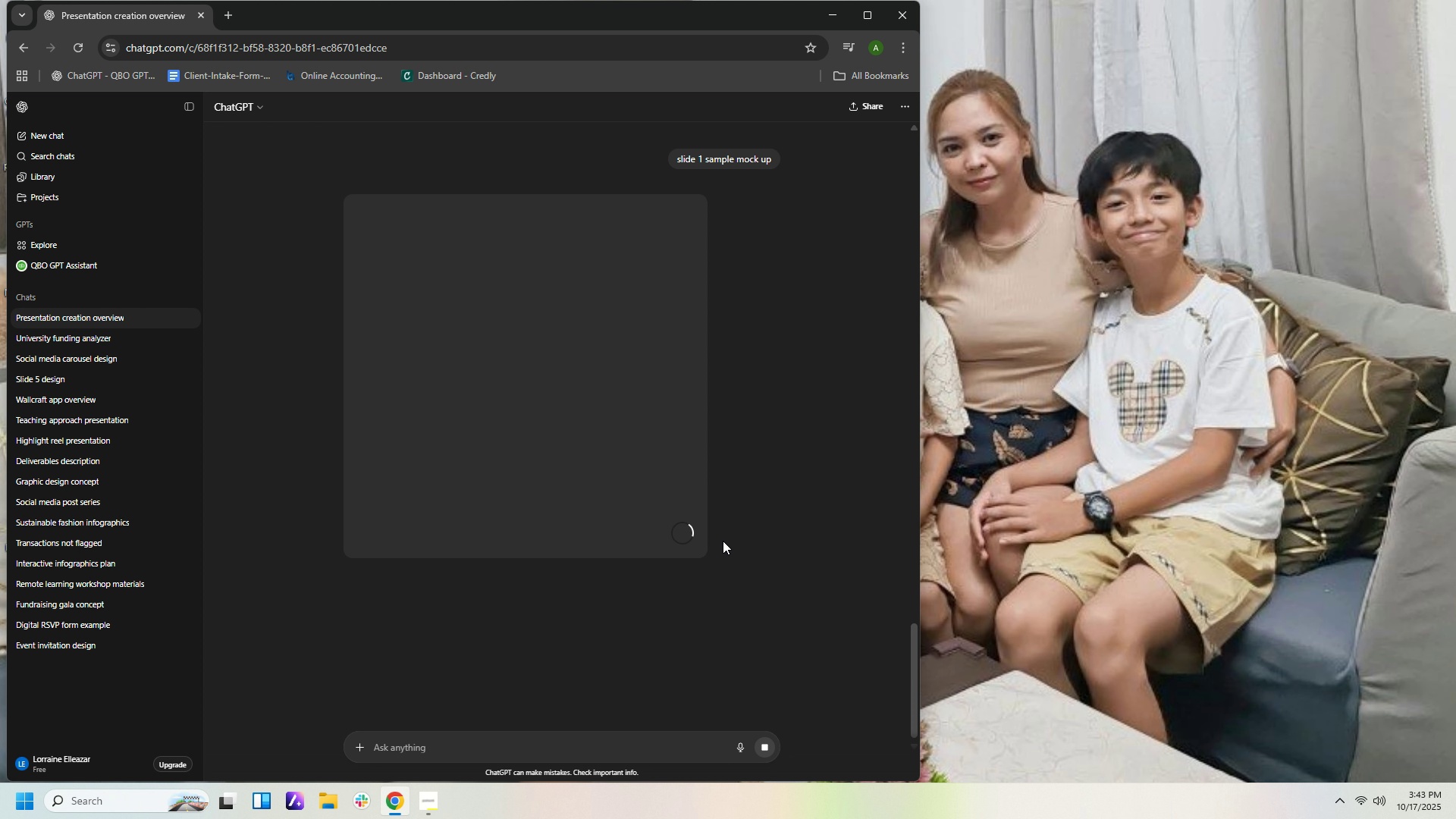 
right_click([400, 805])
 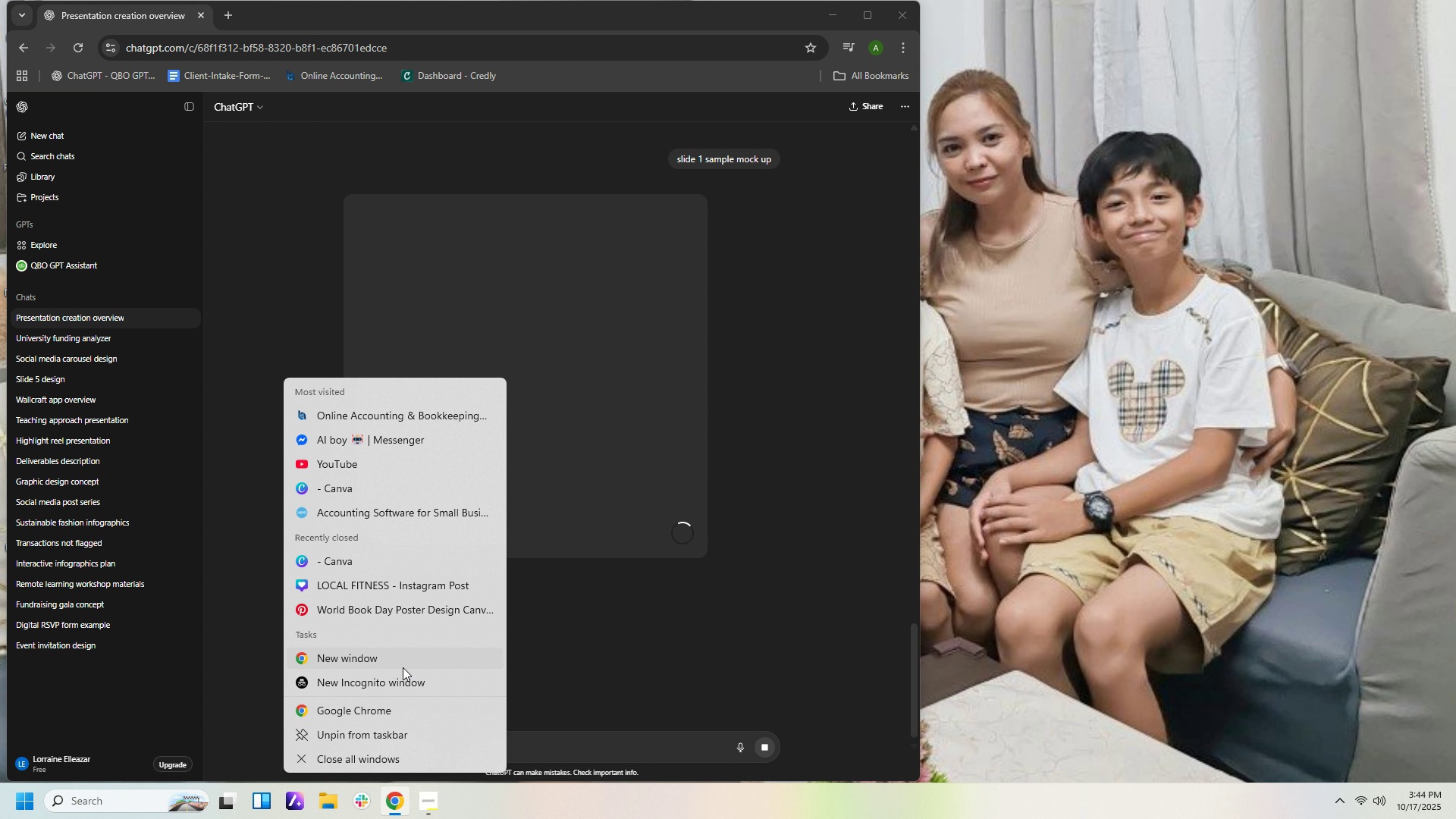 
left_click([406, 709])
 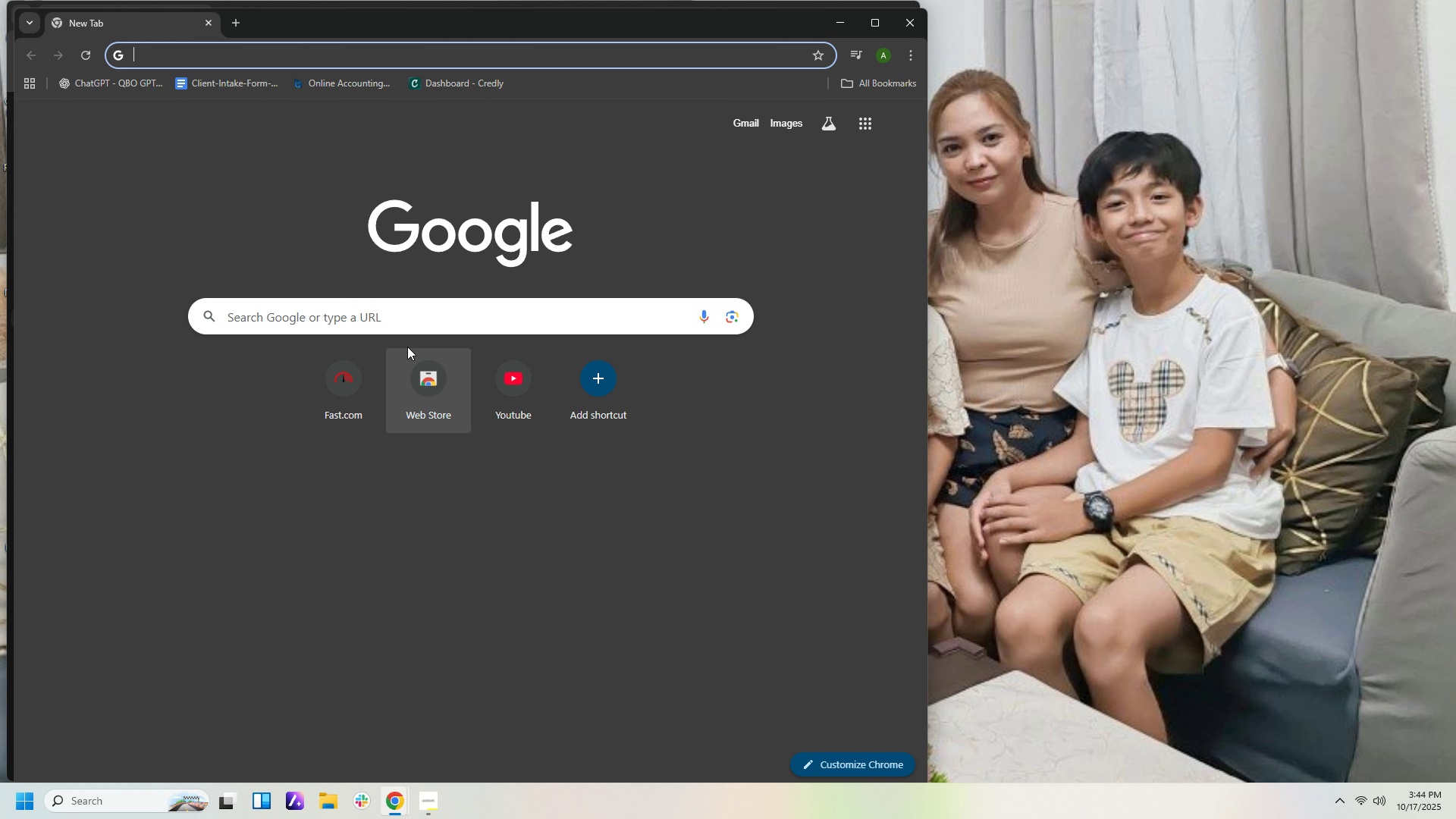 
left_click([407, 322])
 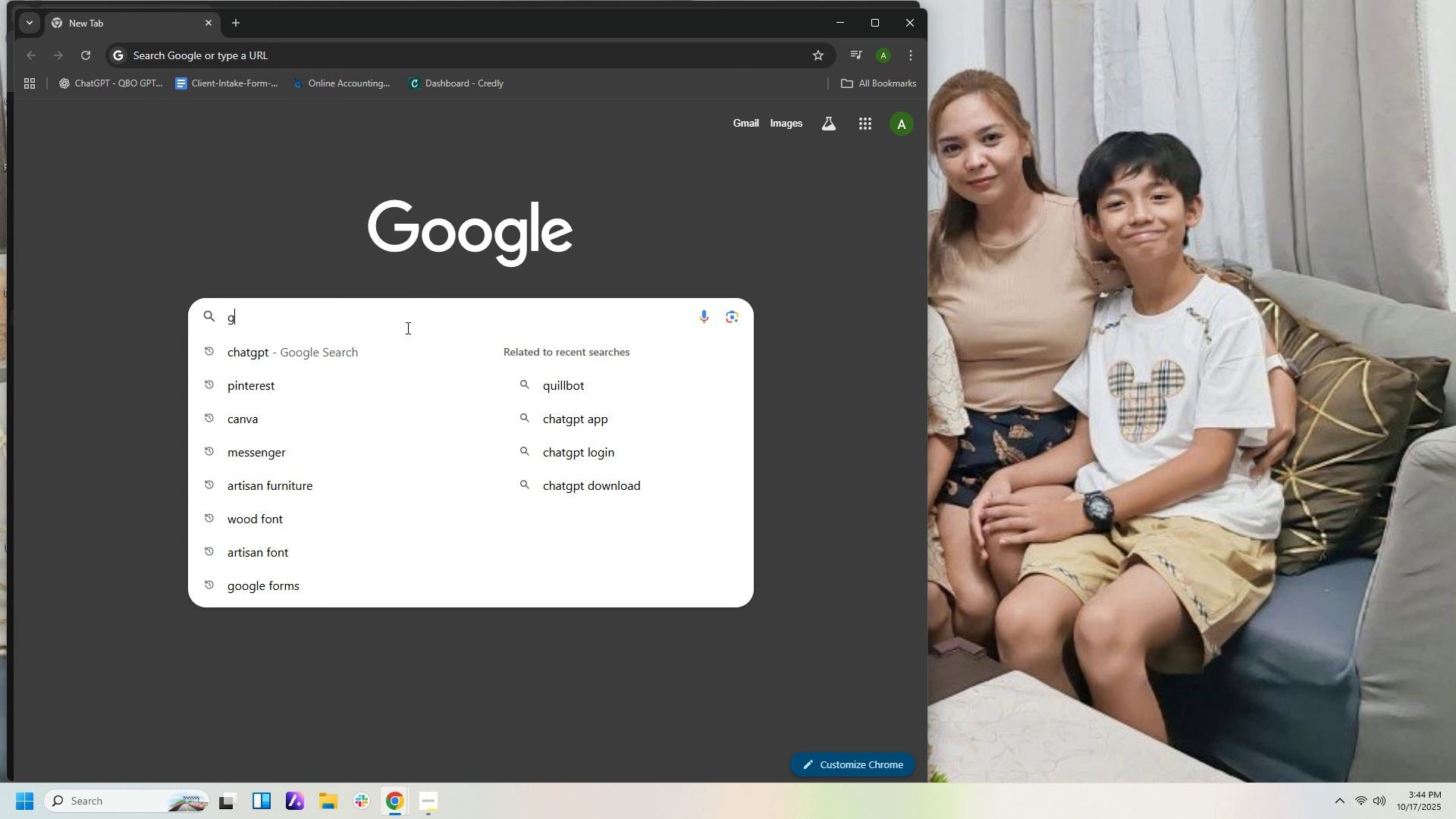 
type(googl )
key(Backspace)
type(e slides)
 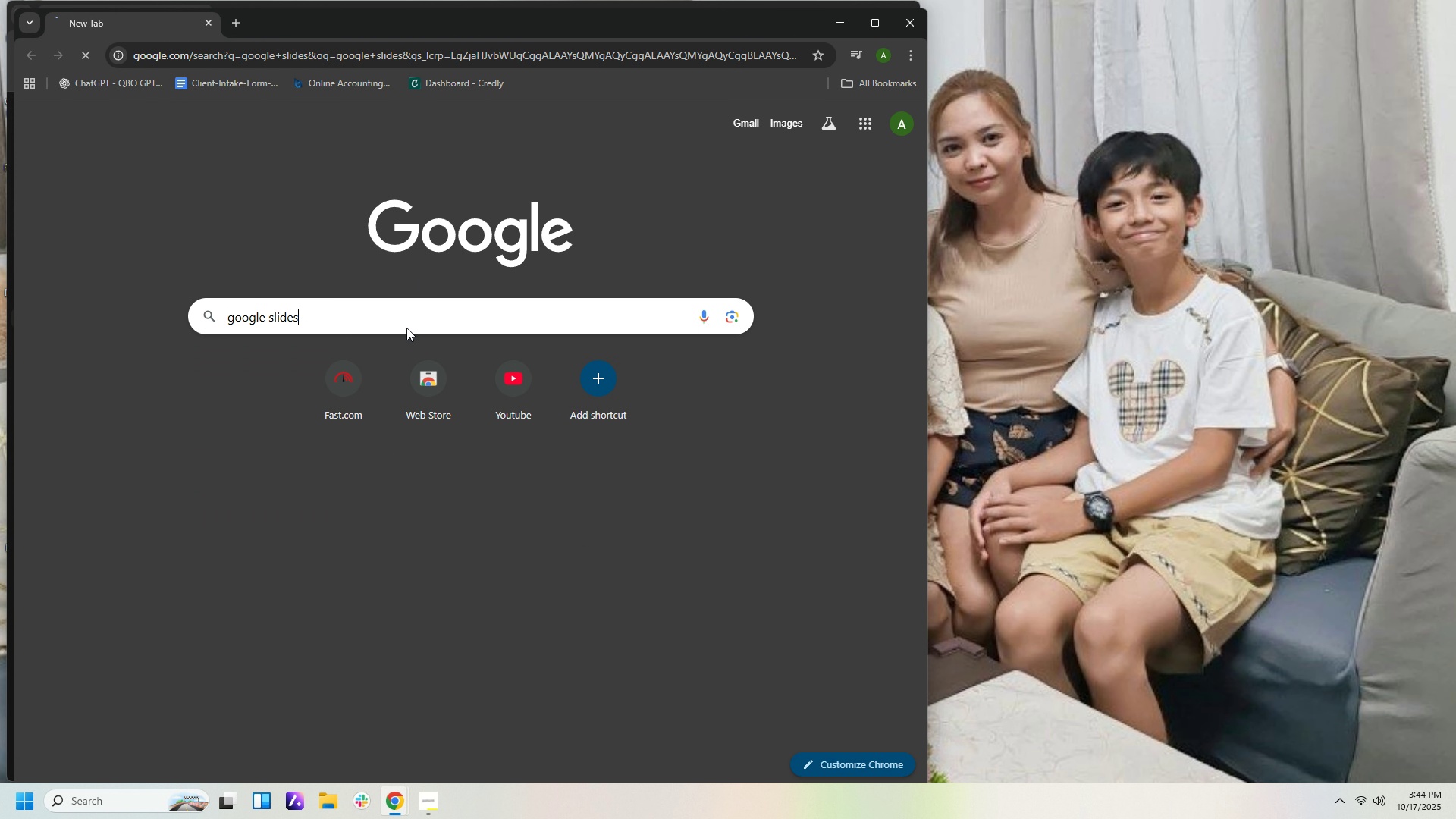 
key(Enter)
 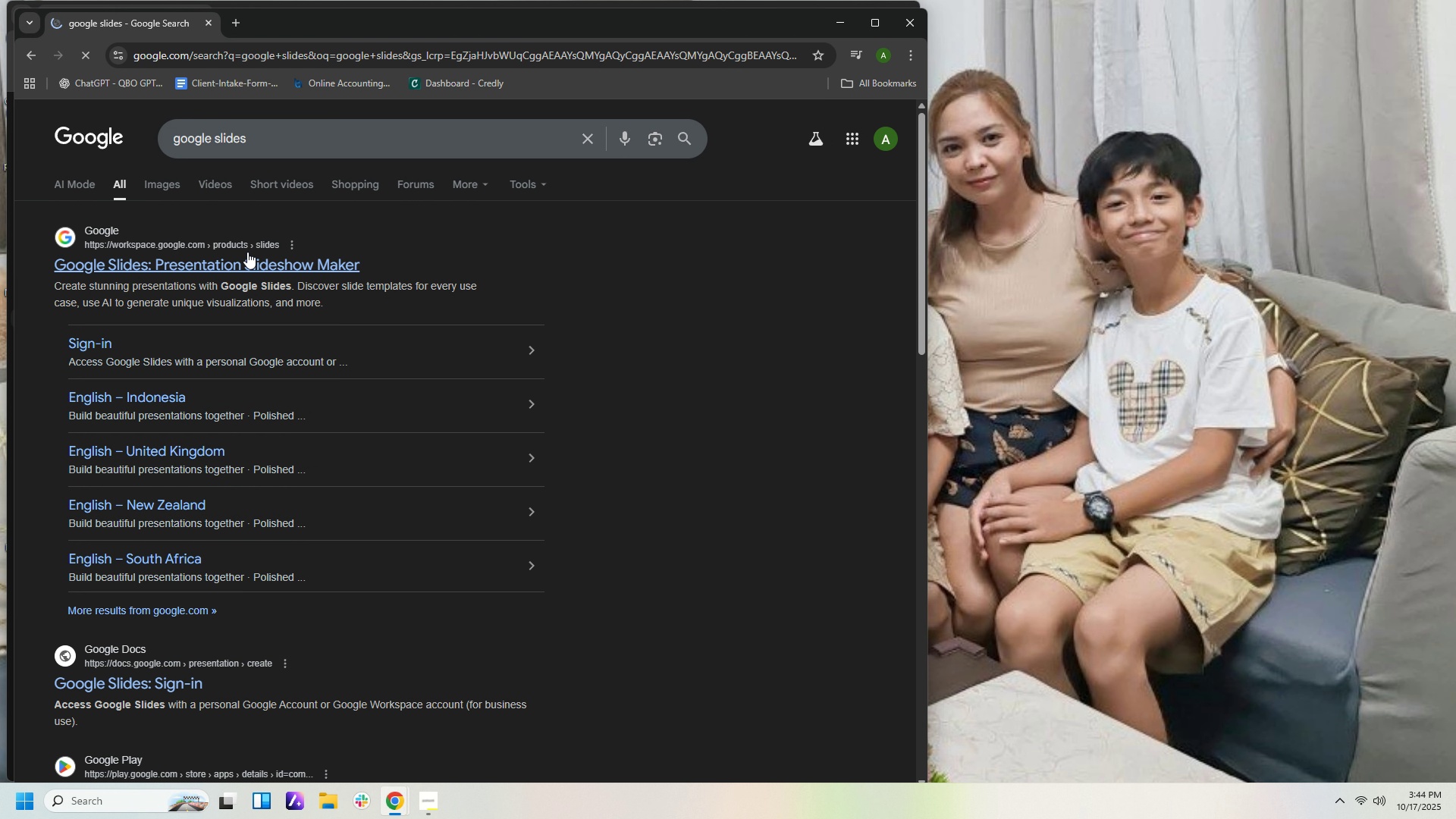 
left_click([245, 254])
 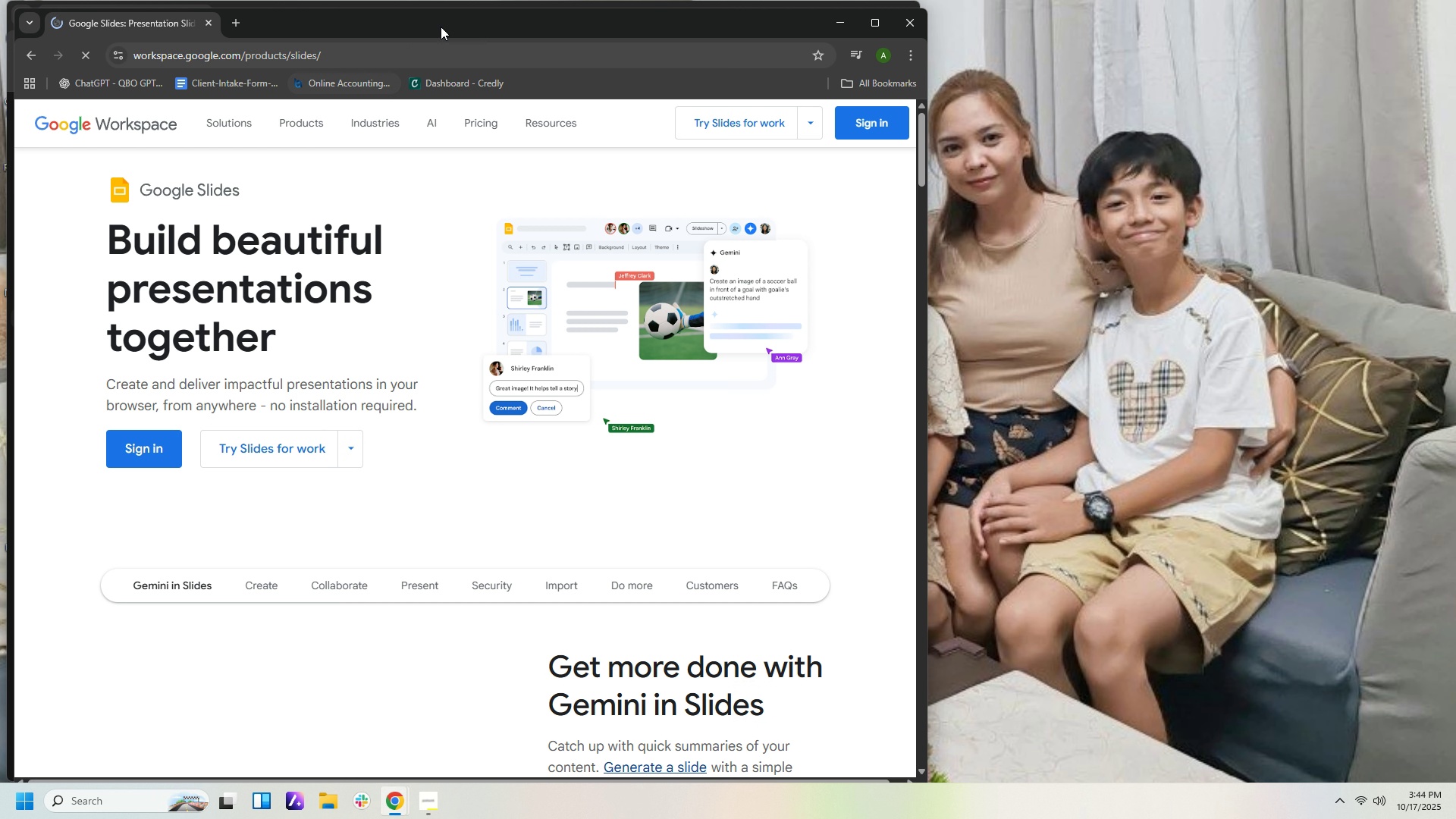 
left_click_drag(start_coordinate=[469, 17], to_coordinate=[737, 13])
 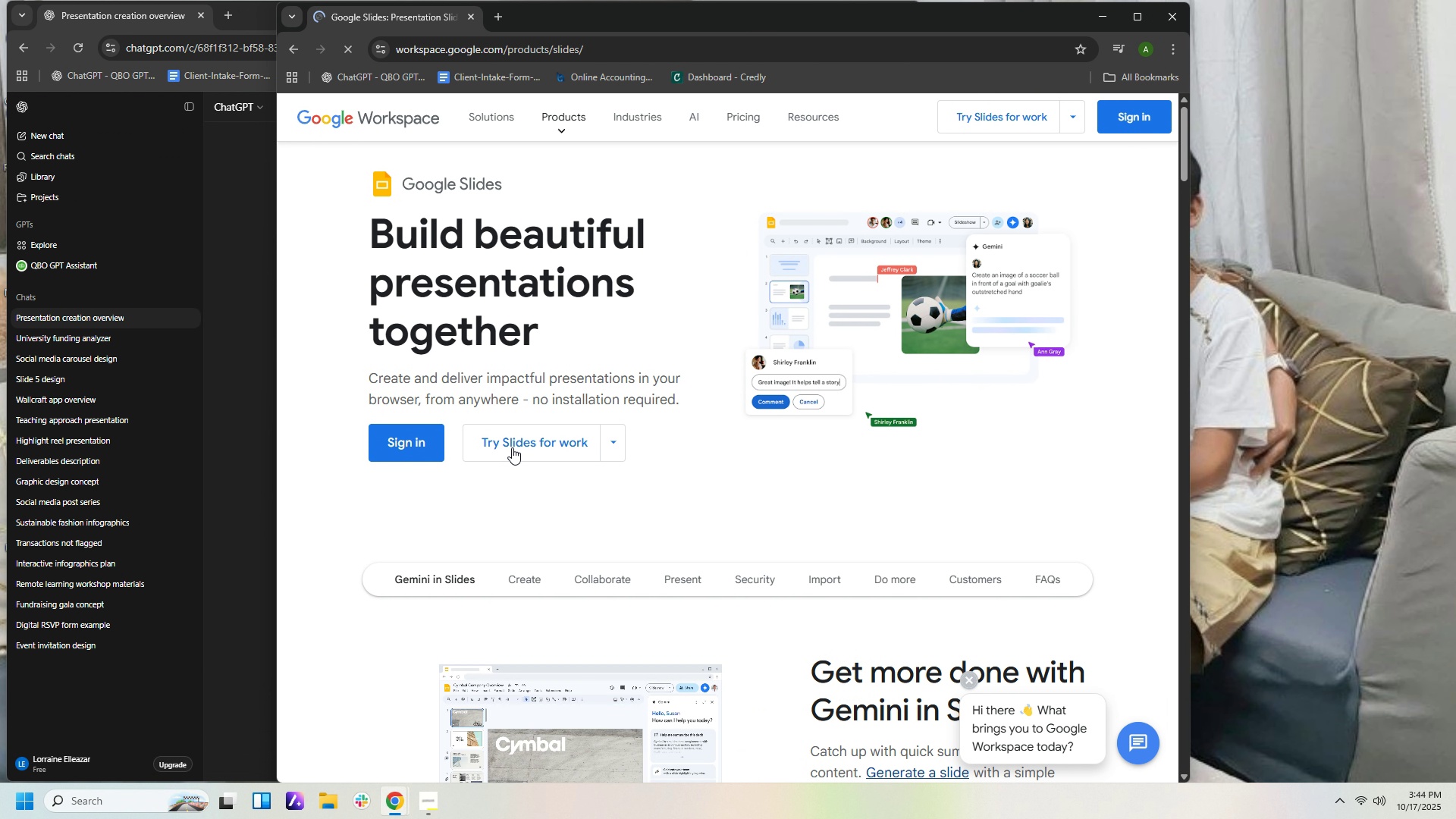 
left_click([531, 445])
 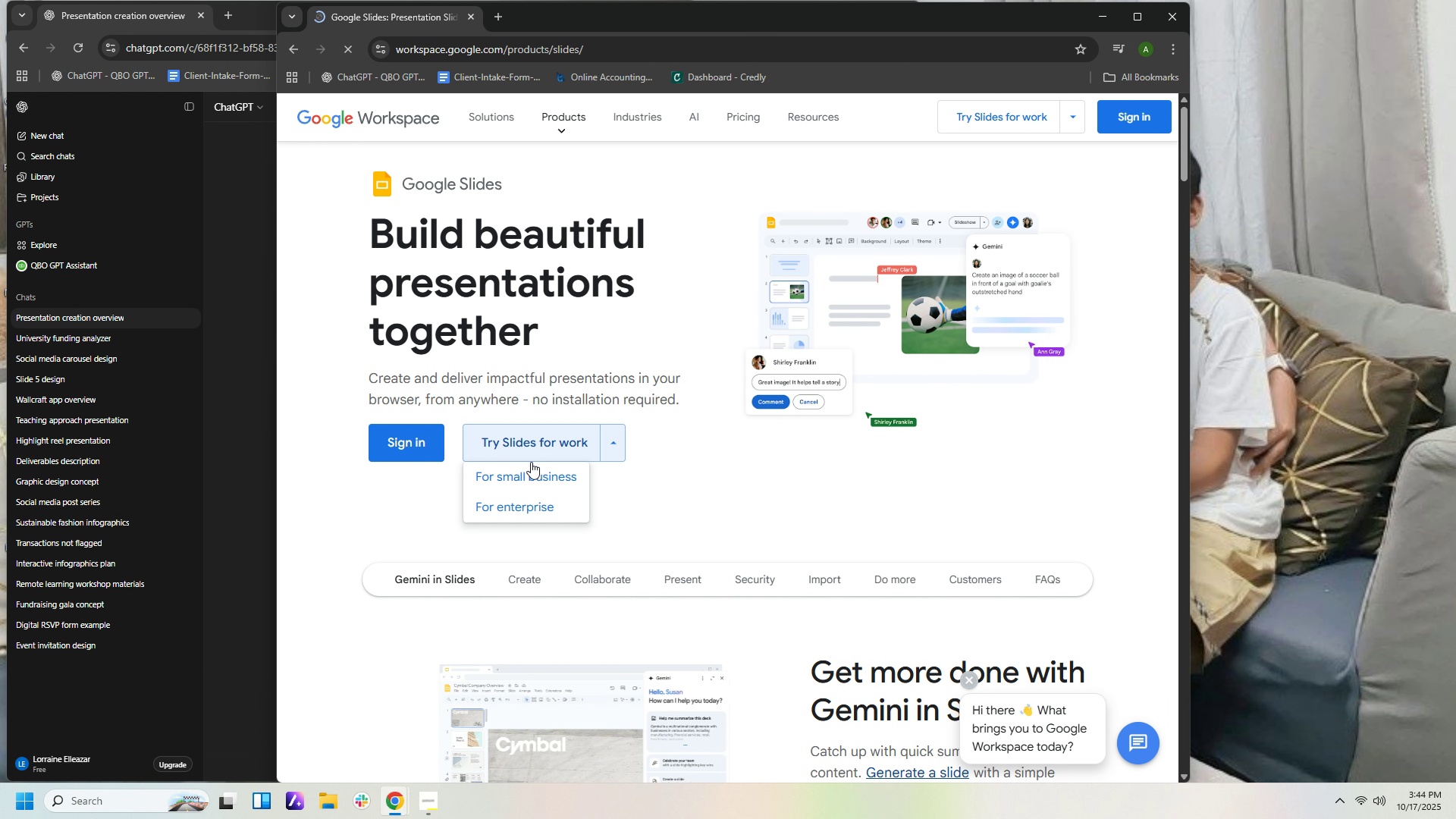 
mouse_move([514, 475])
 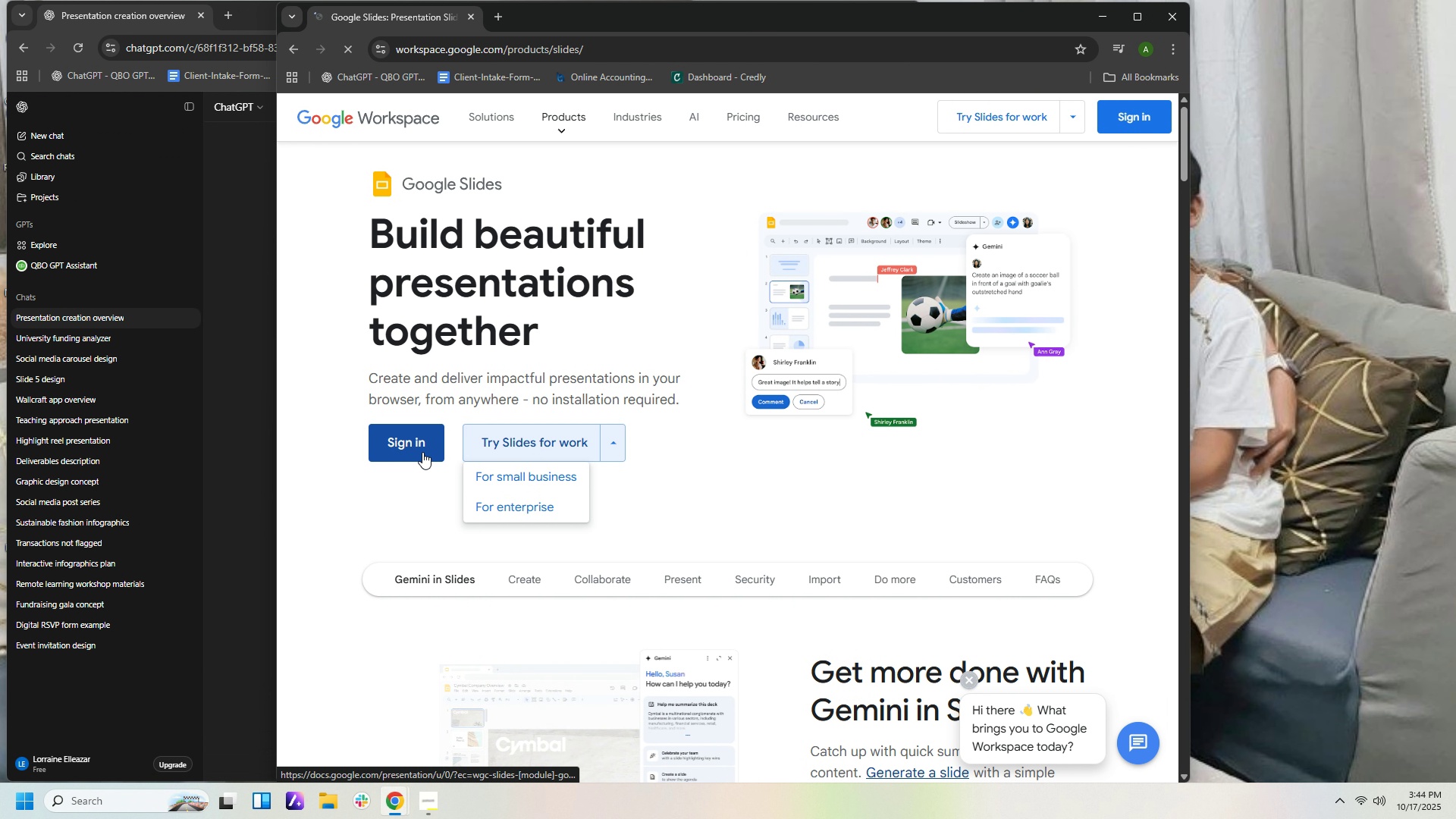 
left_click([422, 452])
 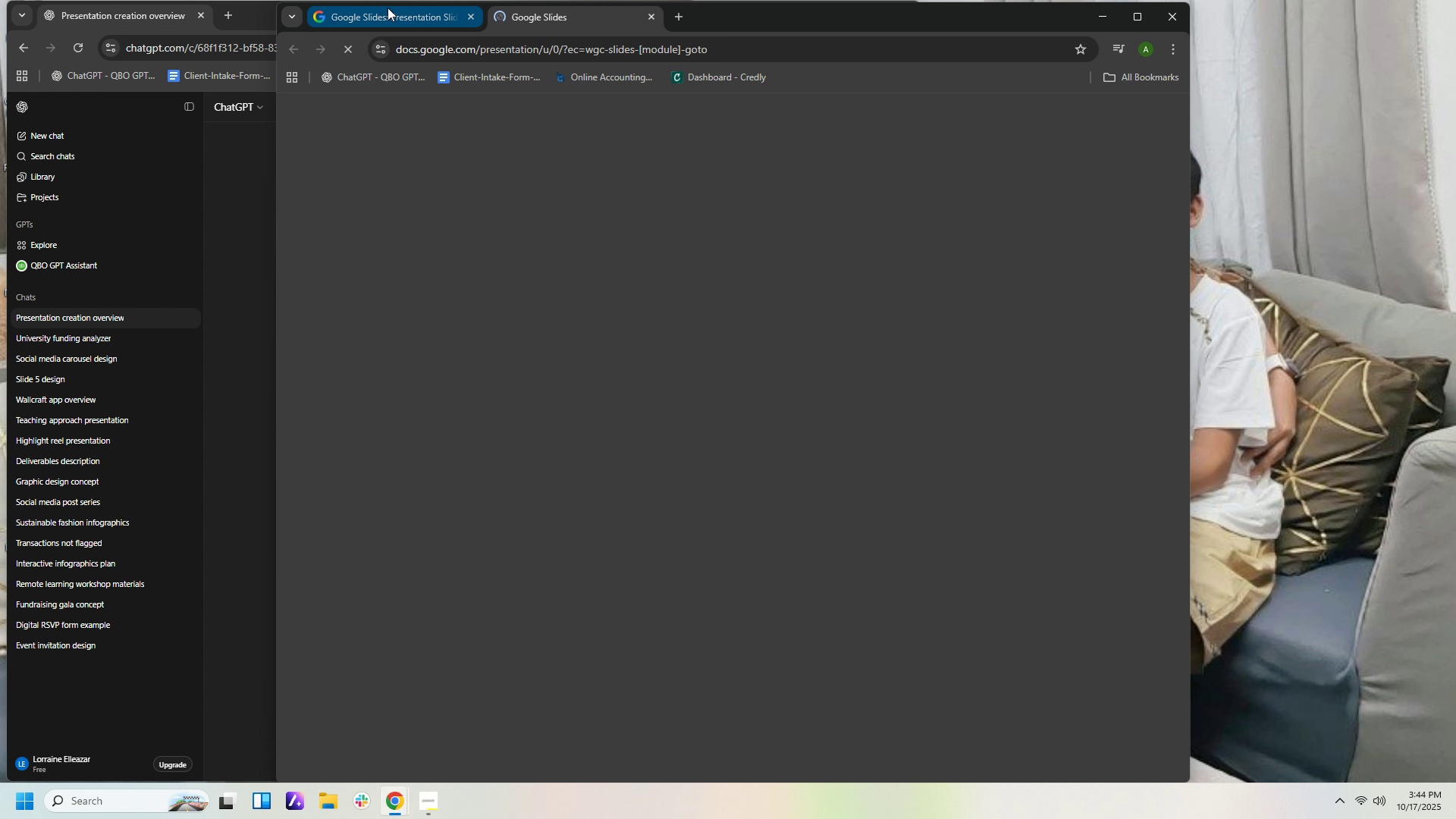 
left_click([262, 16])
 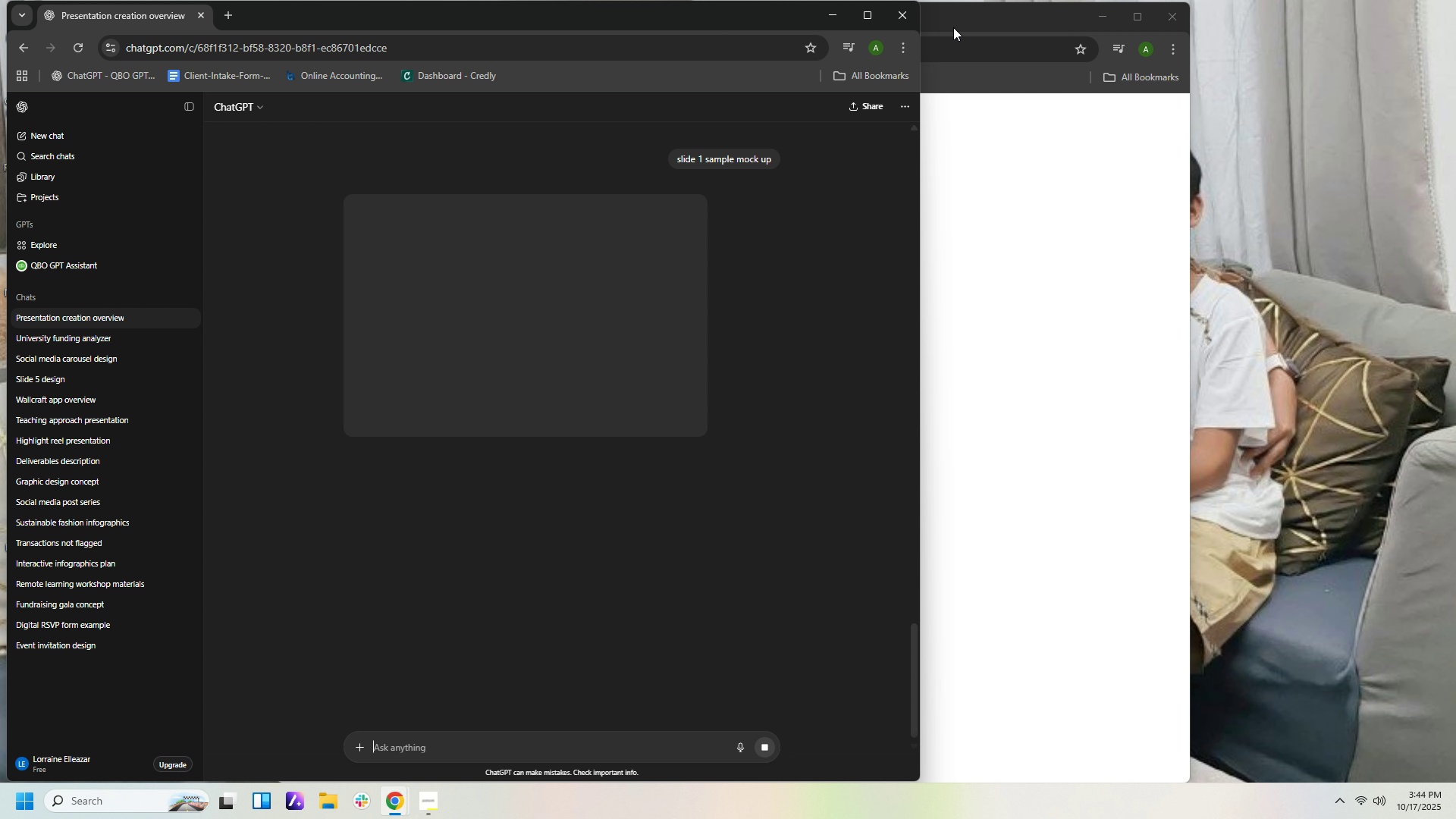 
left_click([953, 27])
 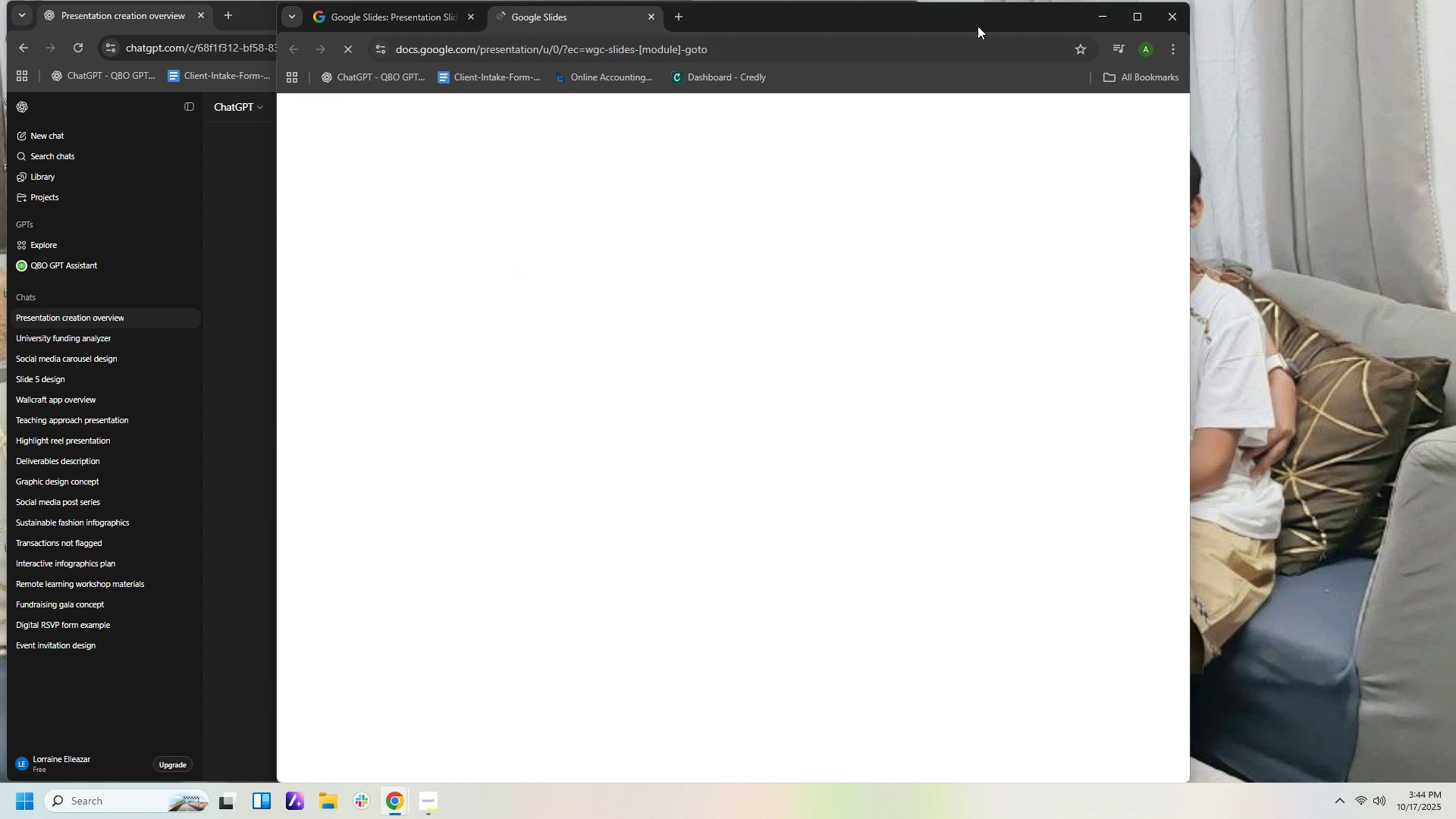 
left_click_drag(start_coordinate=[977, 23], to_coordinate=[1245, 19])
 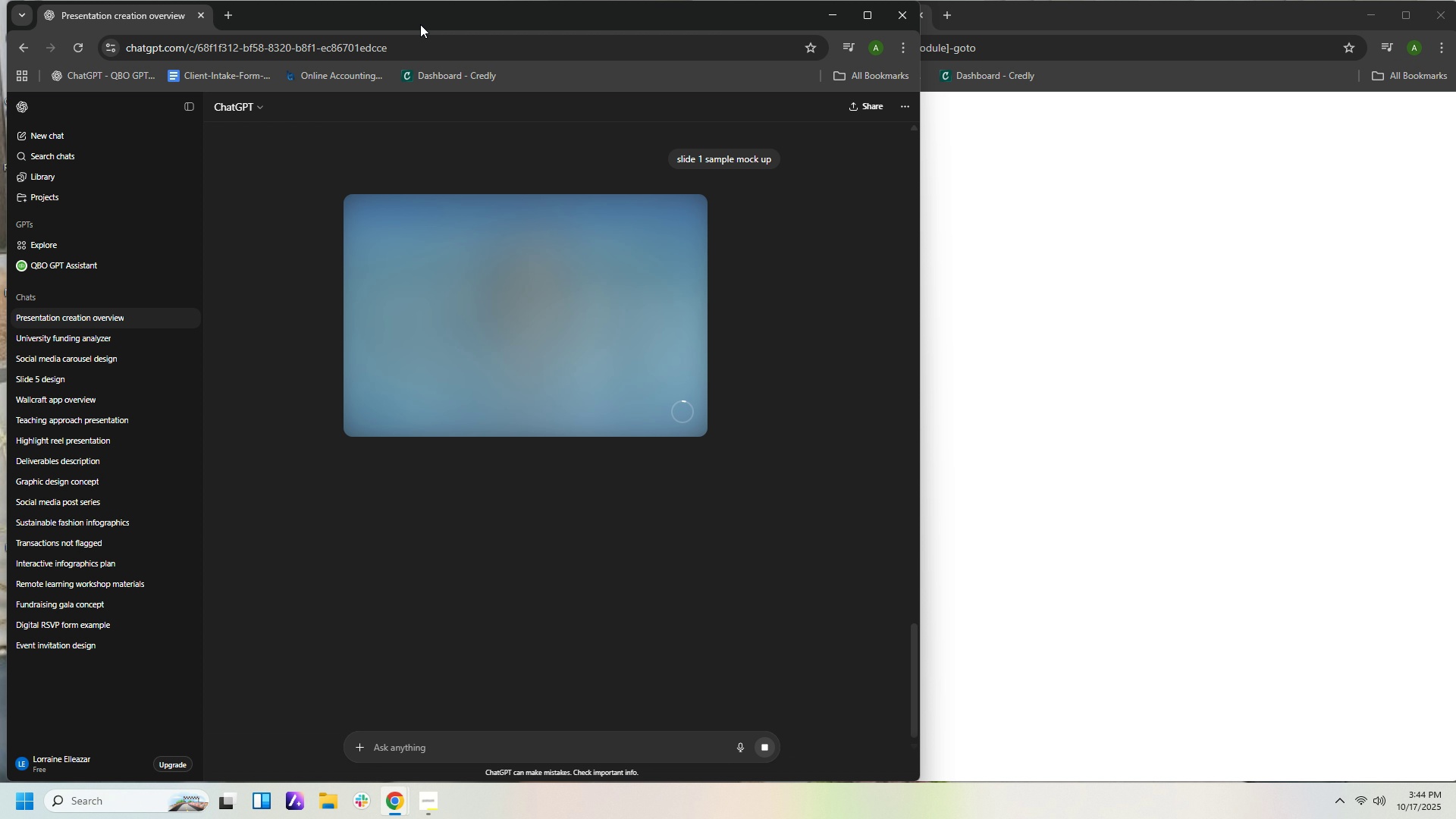 
left_click([420, 24])
 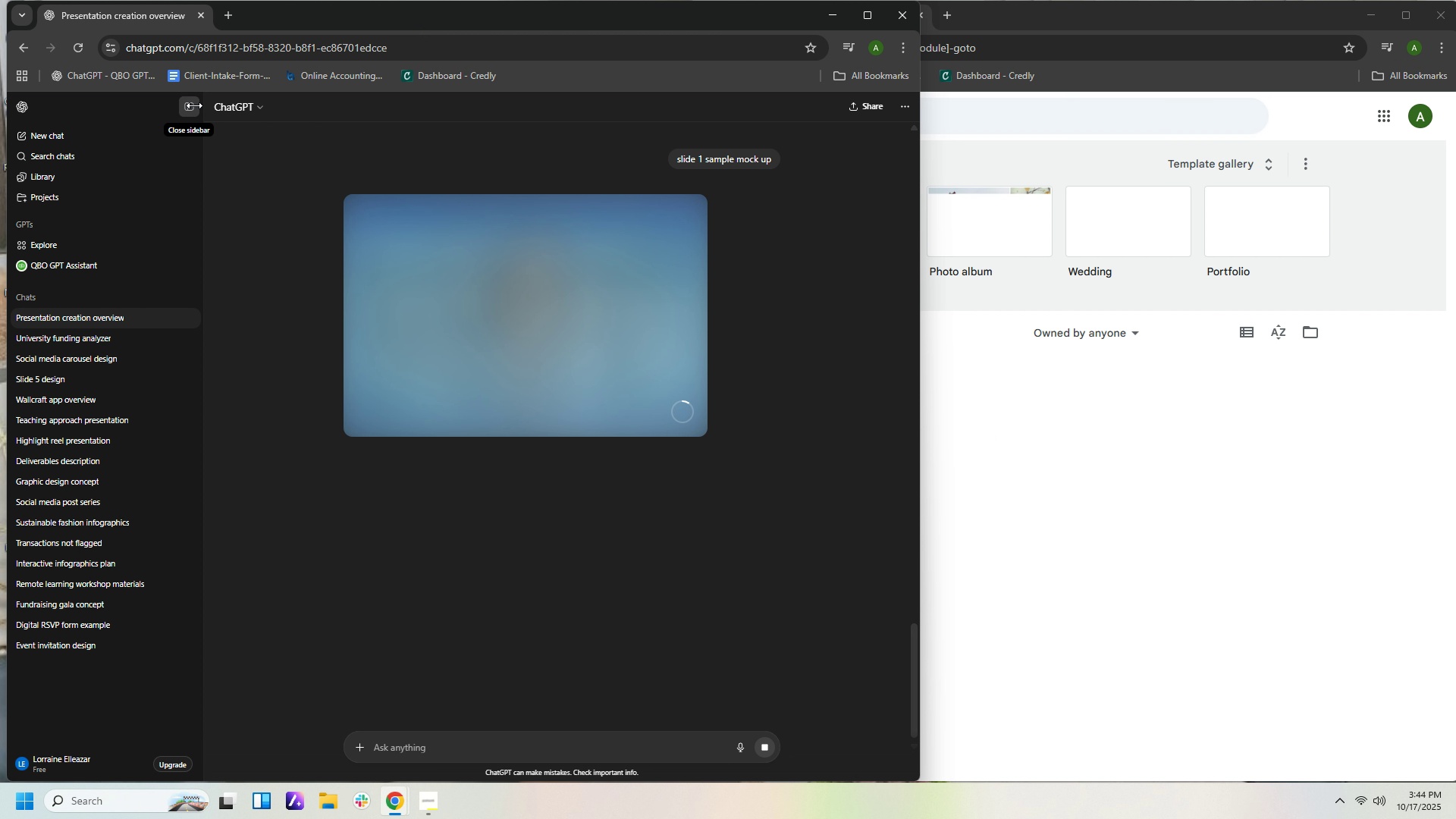 
left_click([192, 105])
 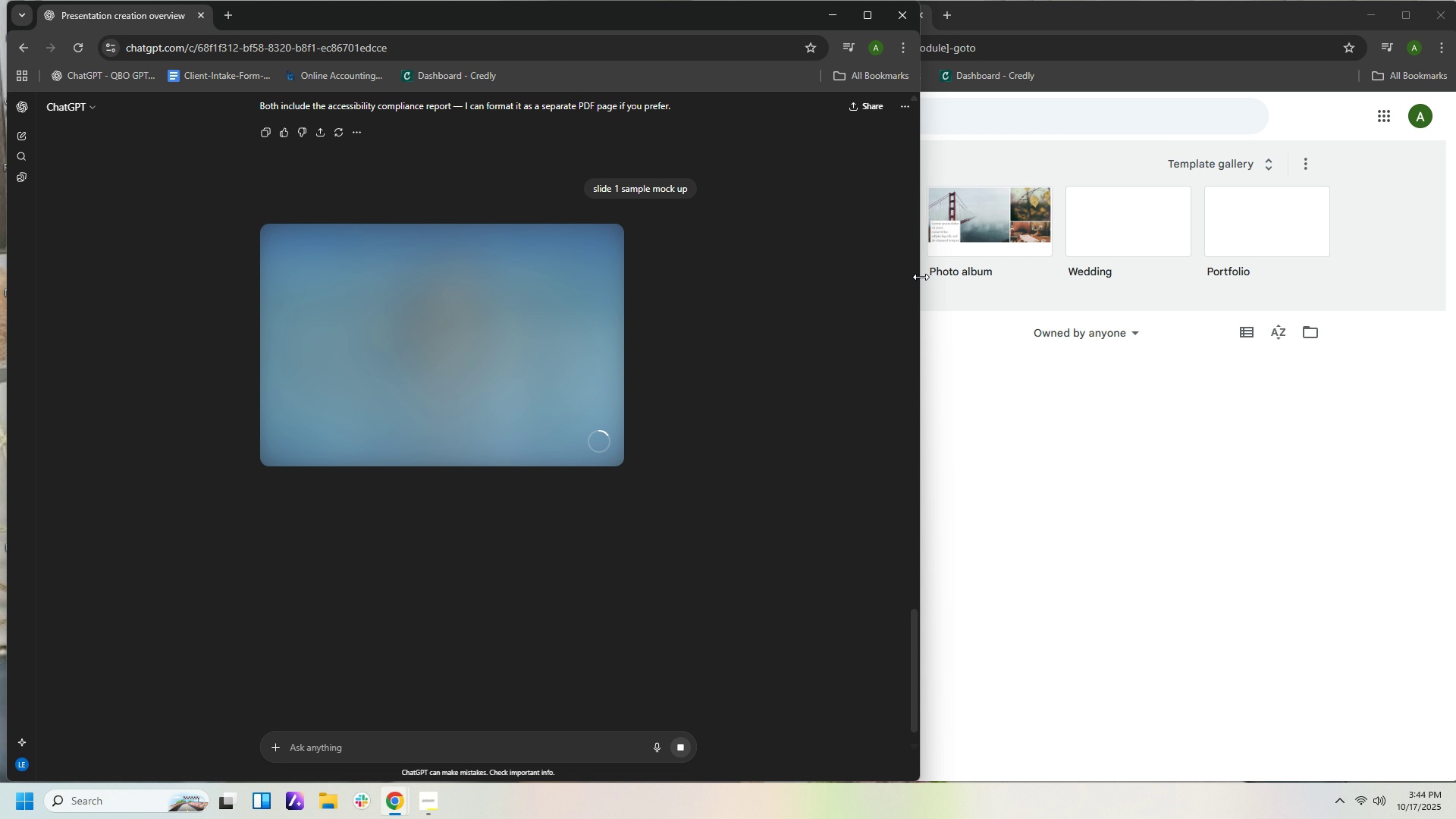 
left_click_drag(start_coordinate=[921, 277], to_coordinate=[545, 274])
 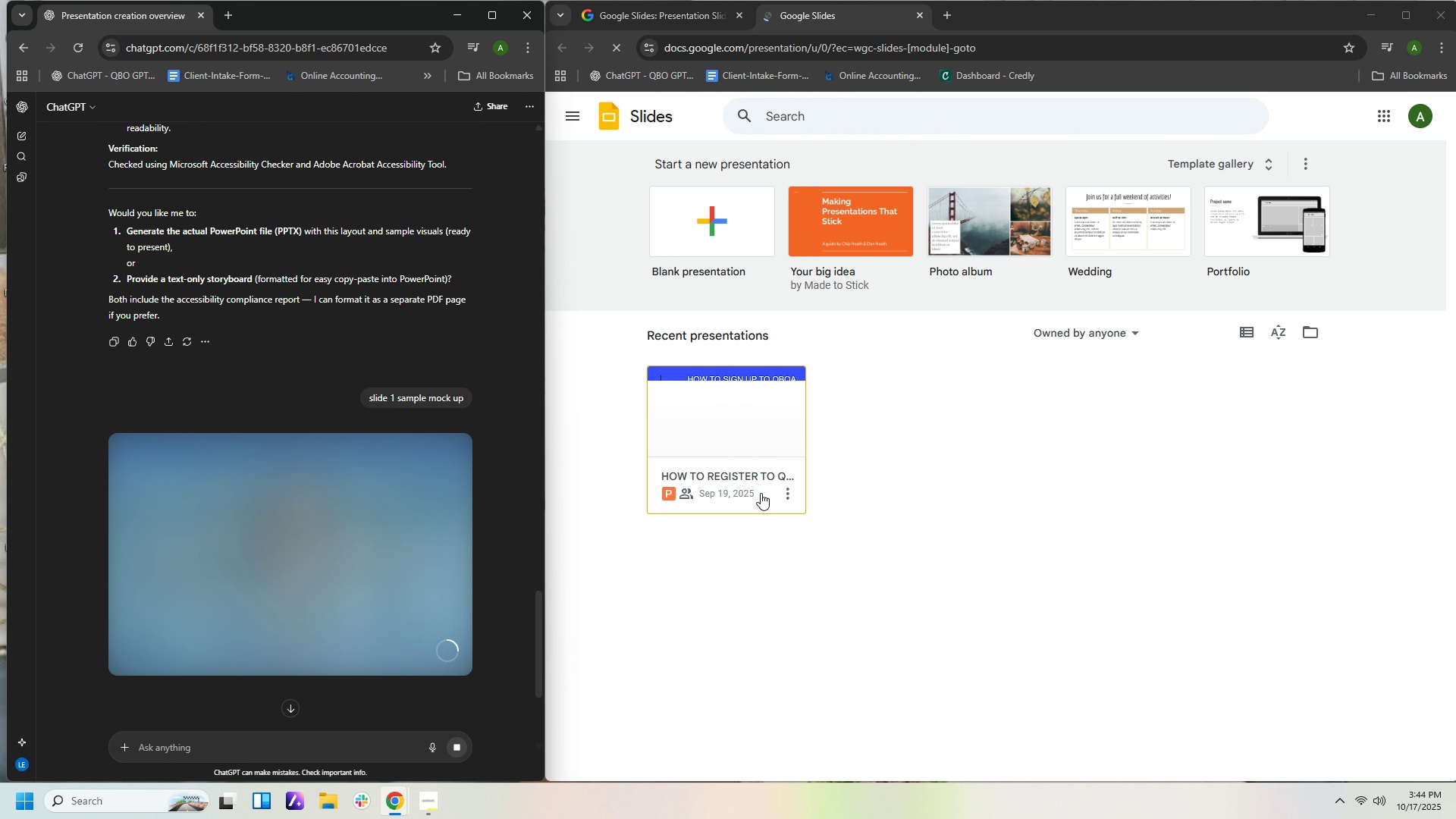 
mouse_move([741, 457])
 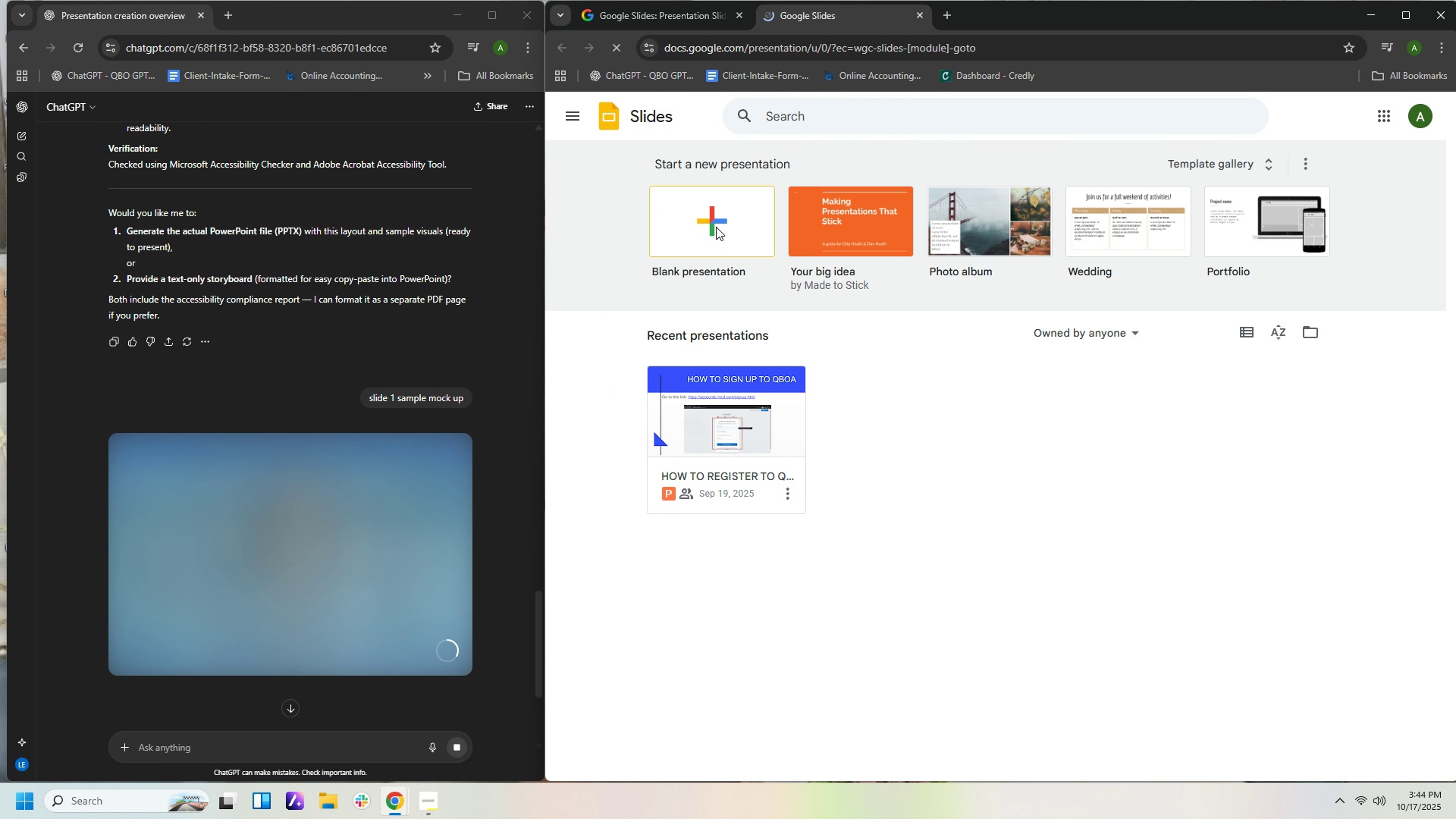 
left_click([716, 227])
 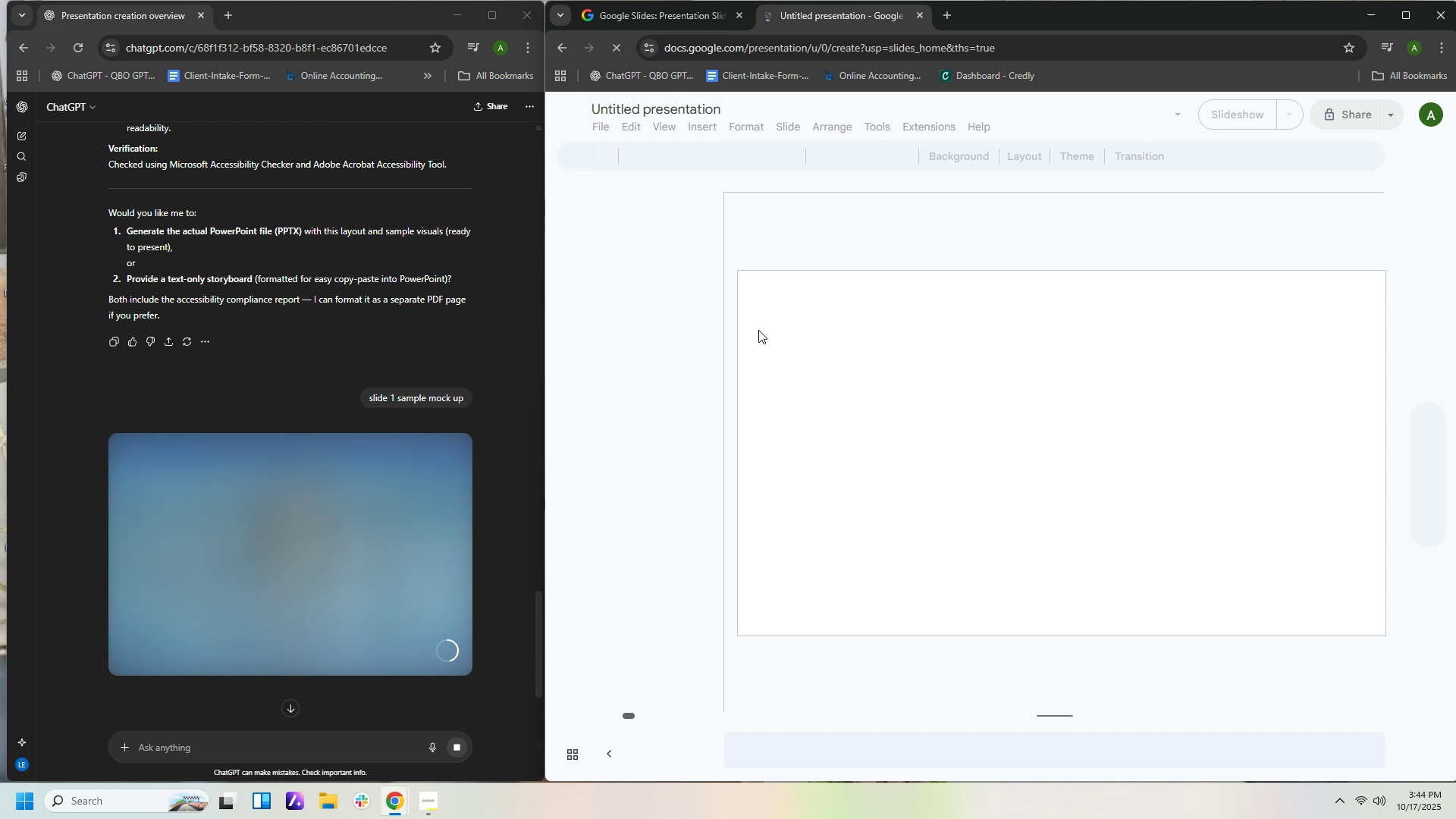 
wait(6.79)
 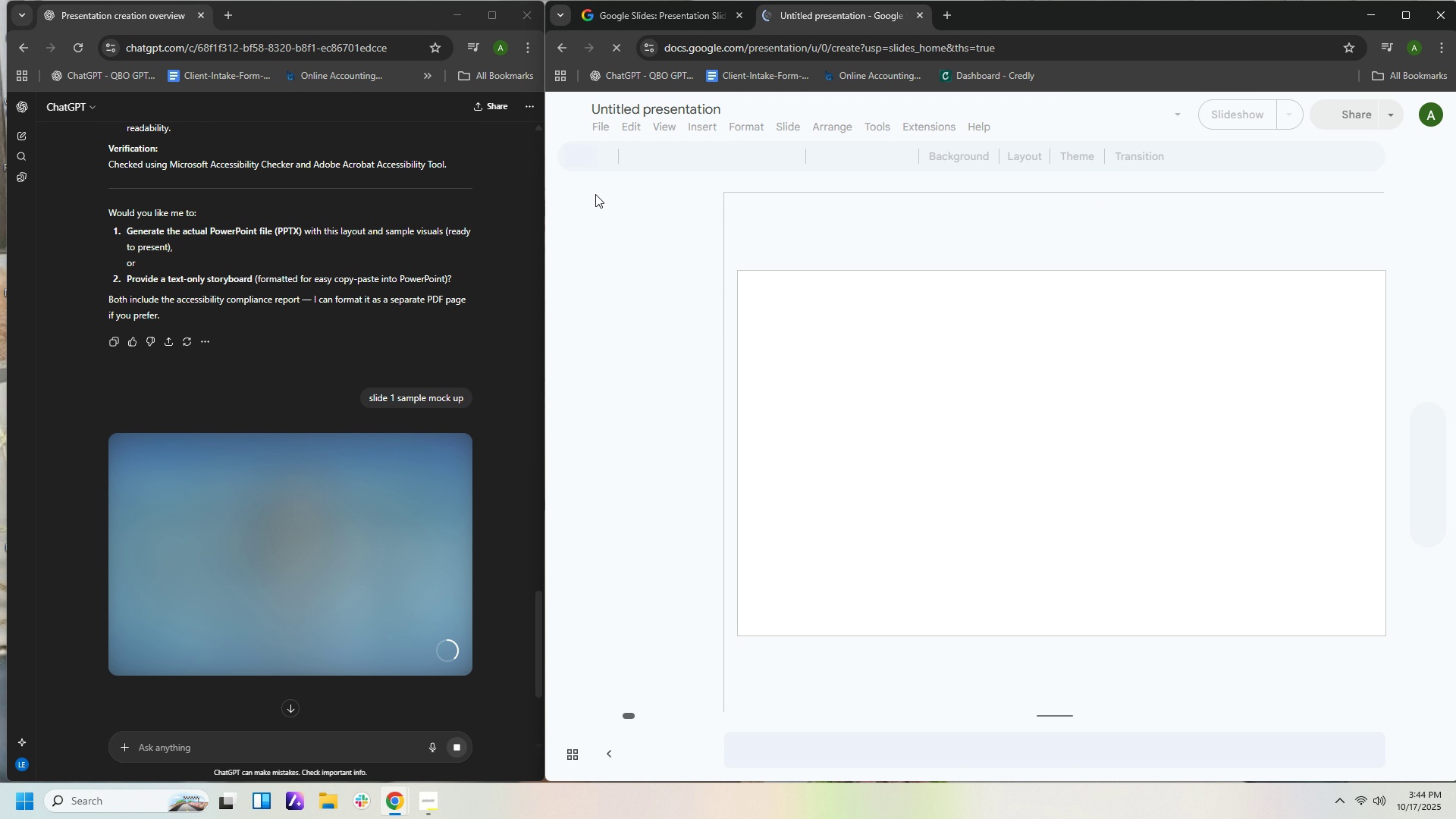 
scroll: coordinate [1121, 510], scroll_direction: down, amount: 5.0